 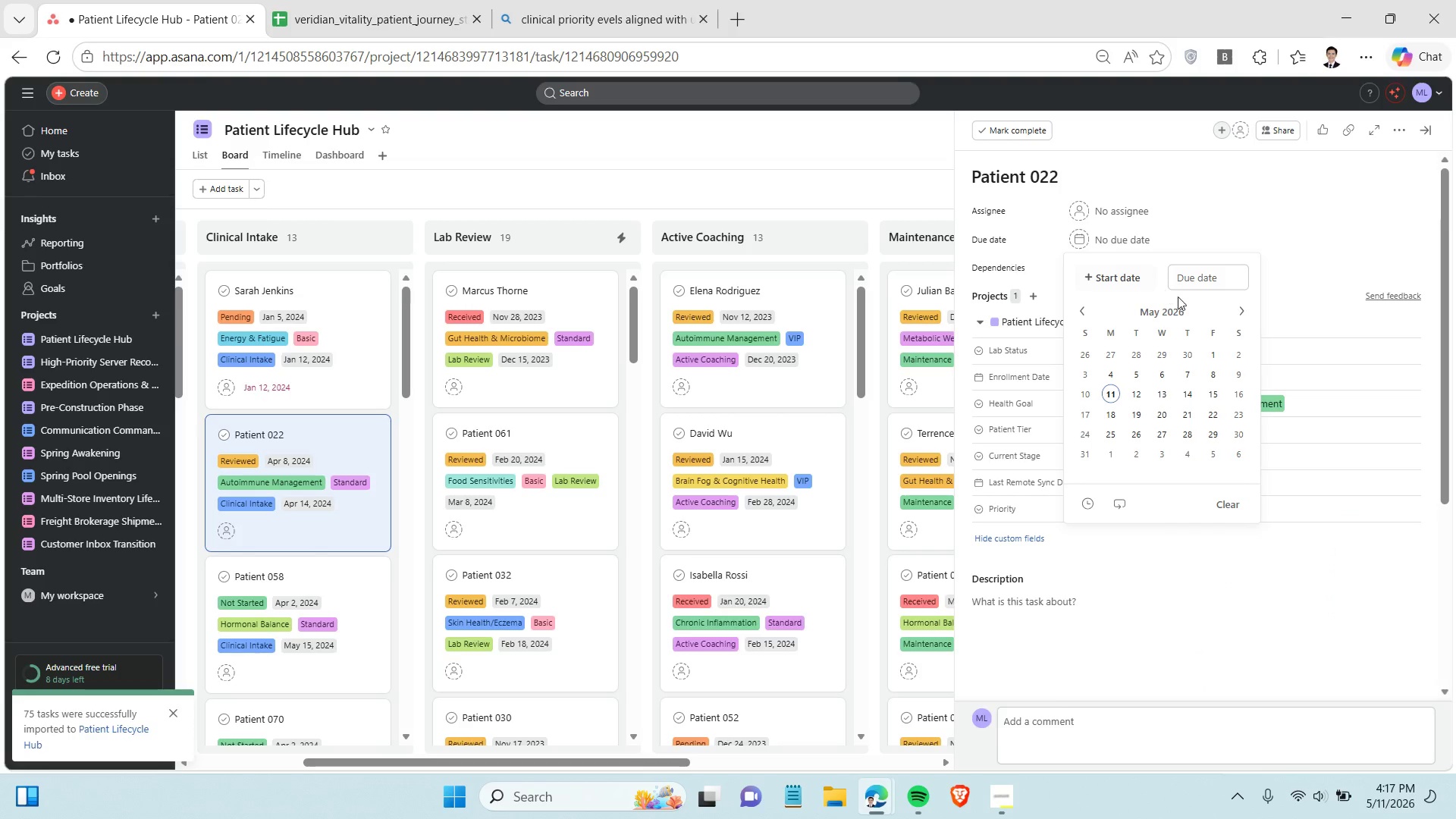 
key(Control+V)
 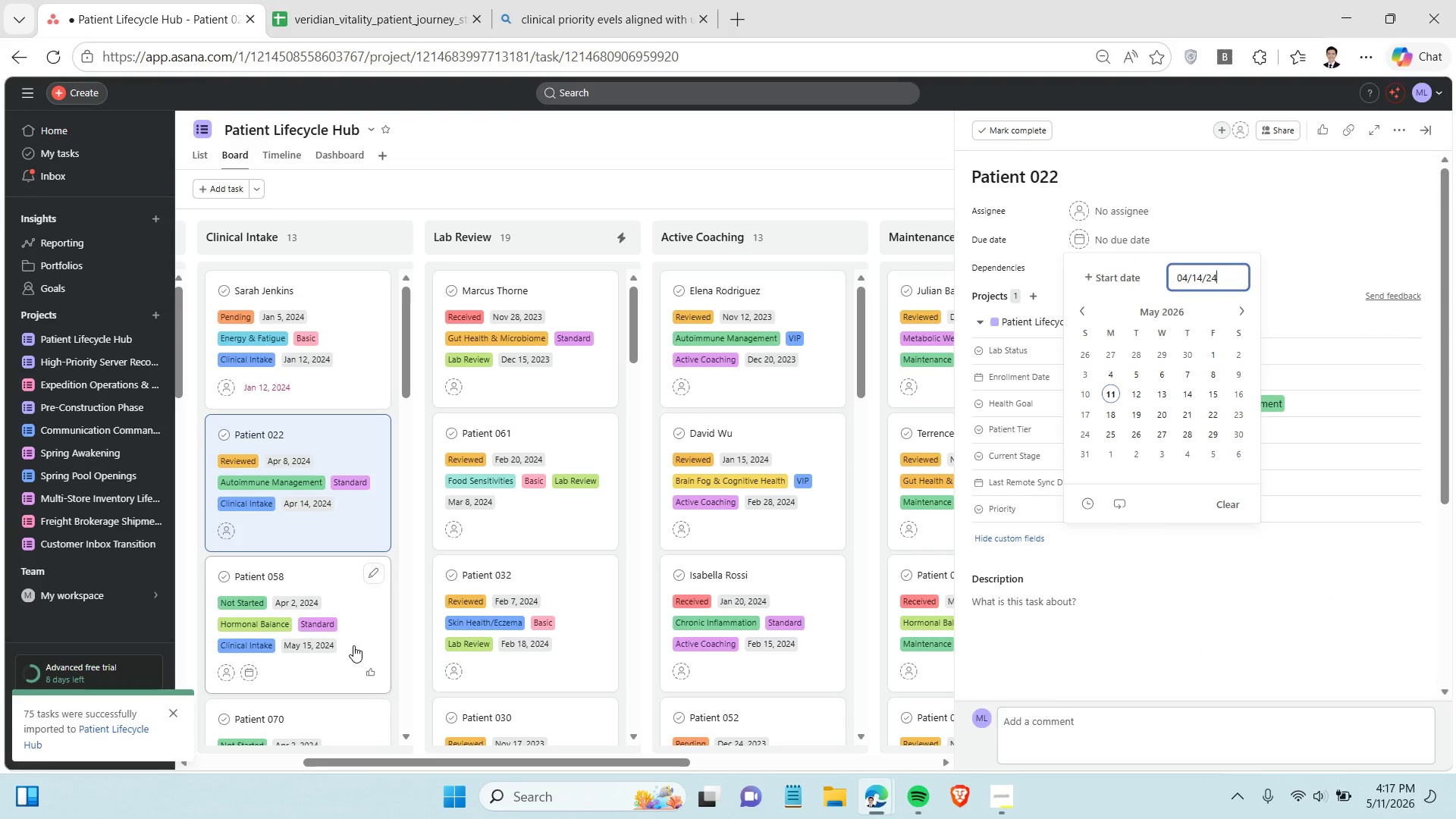 
left_click([355, 642])
 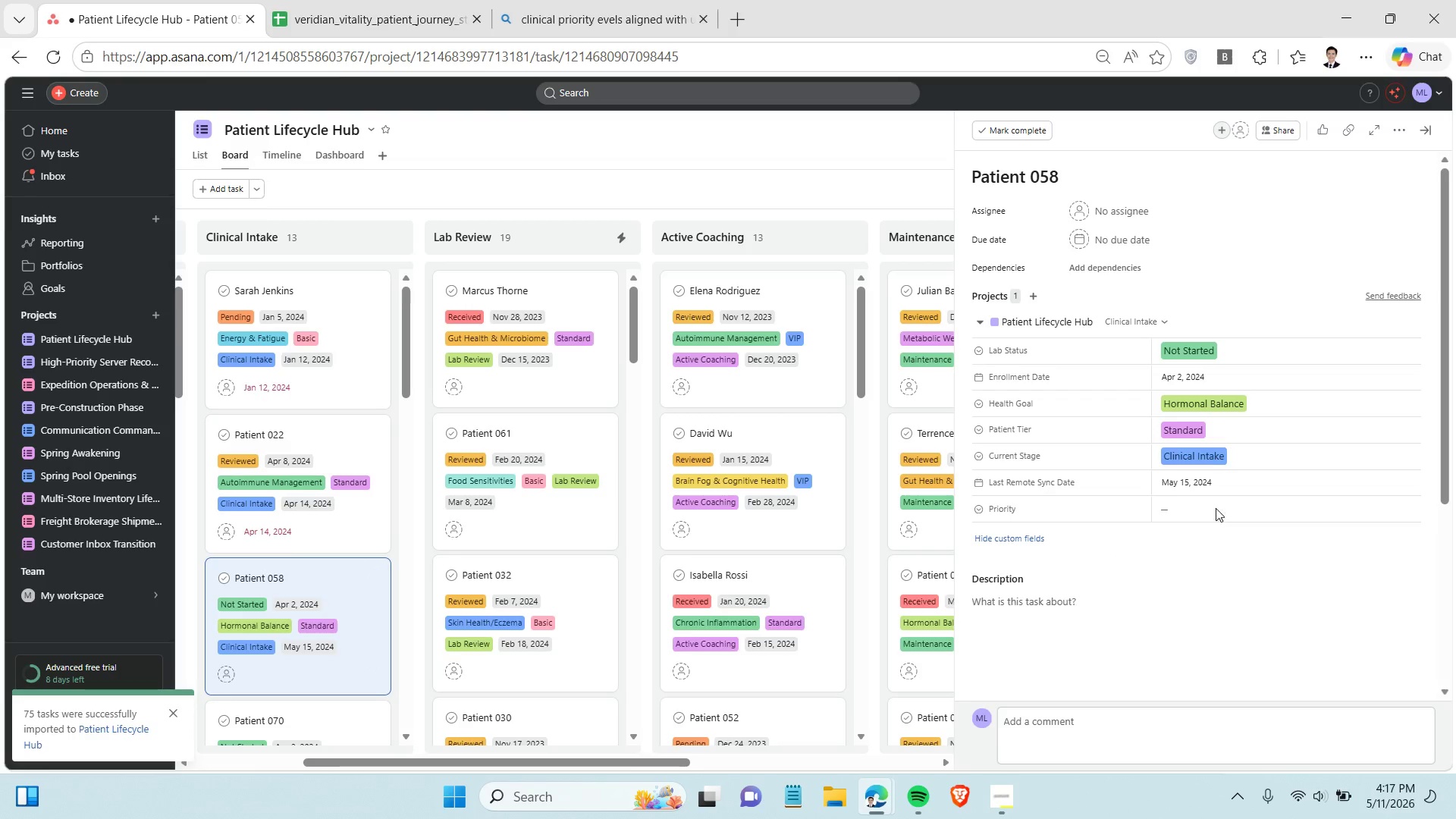 
left_click([1209, 485])
 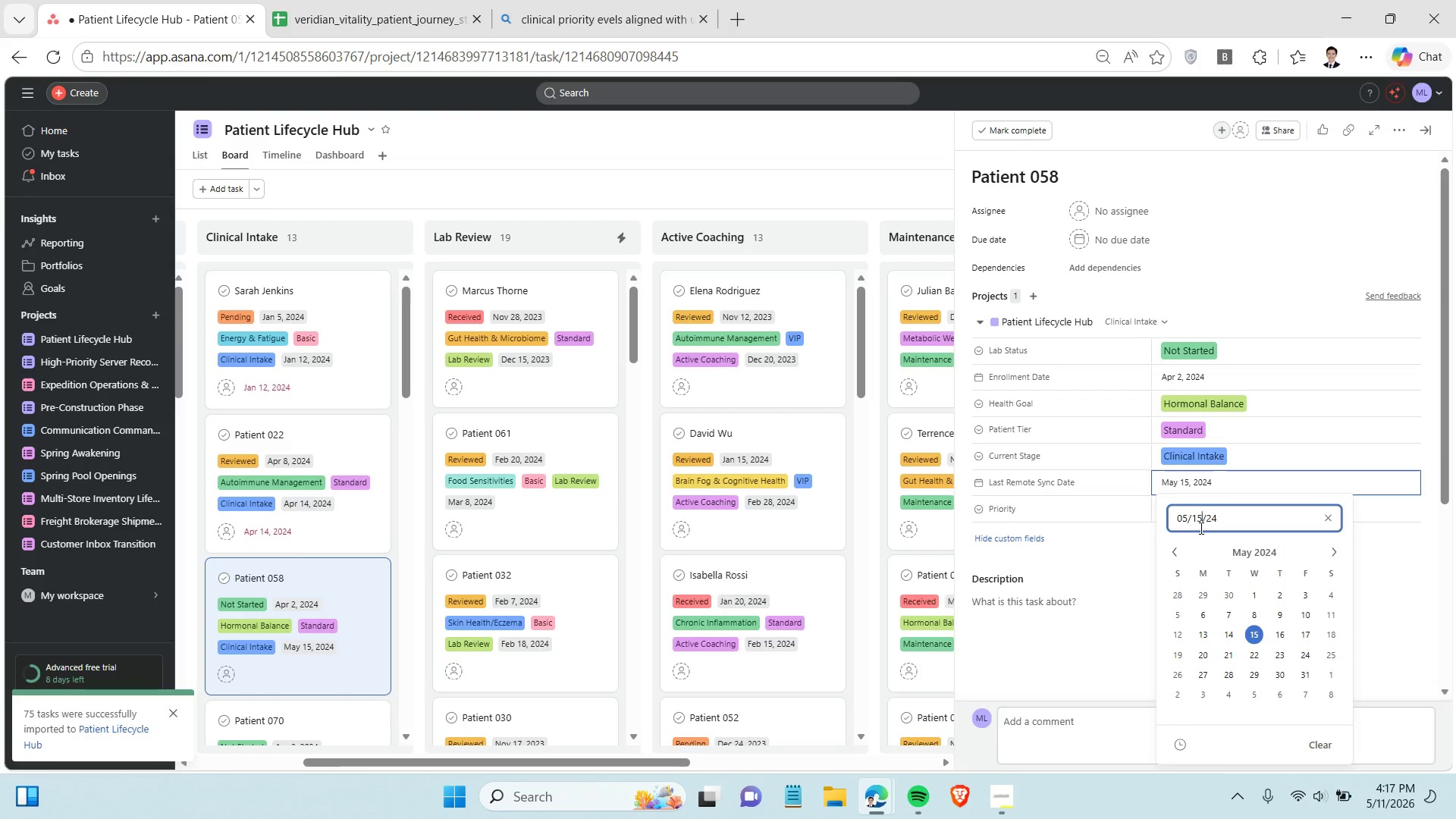 
double_click([1200, 528])
 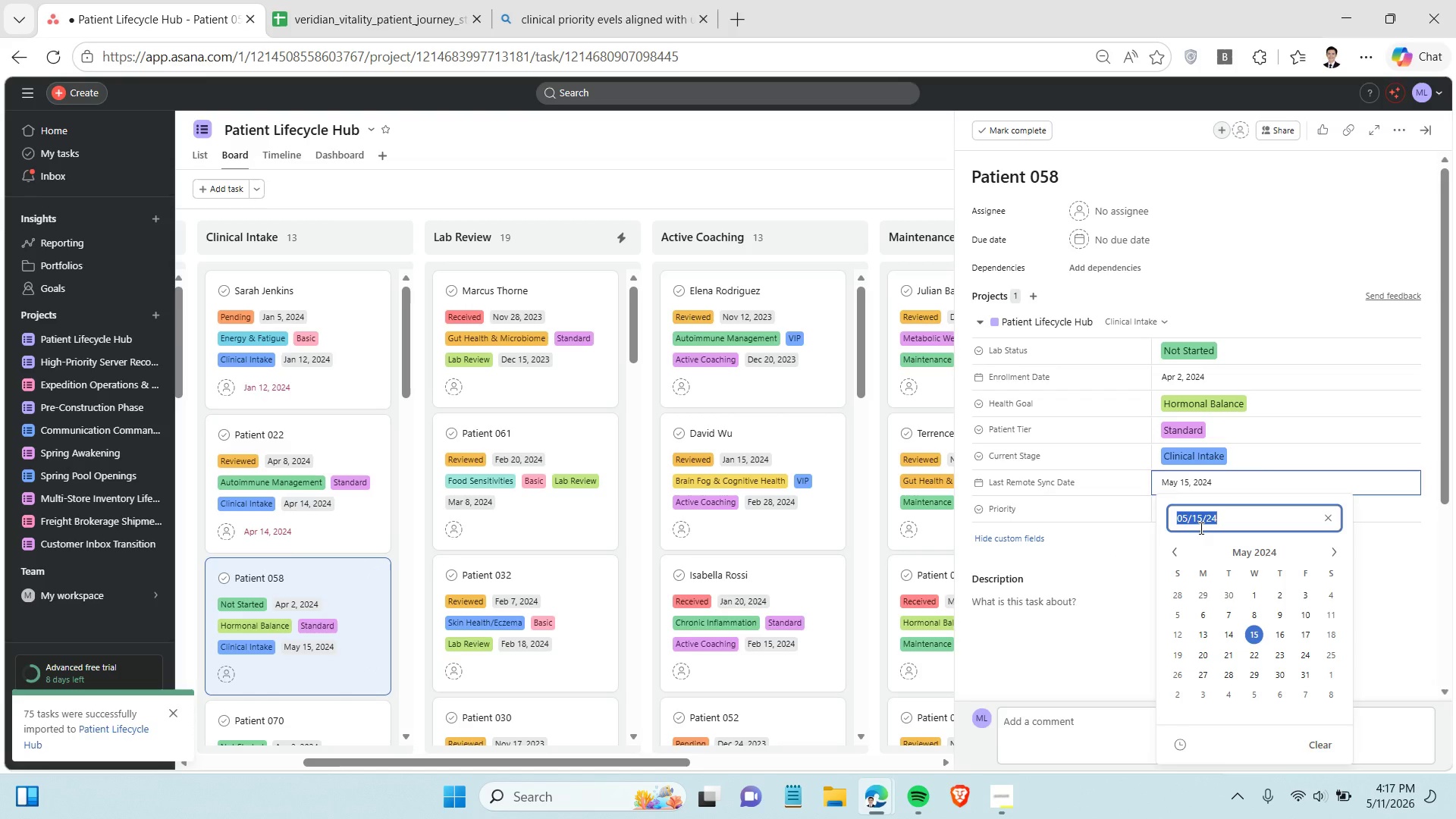 
triple_click([1200, 528])
 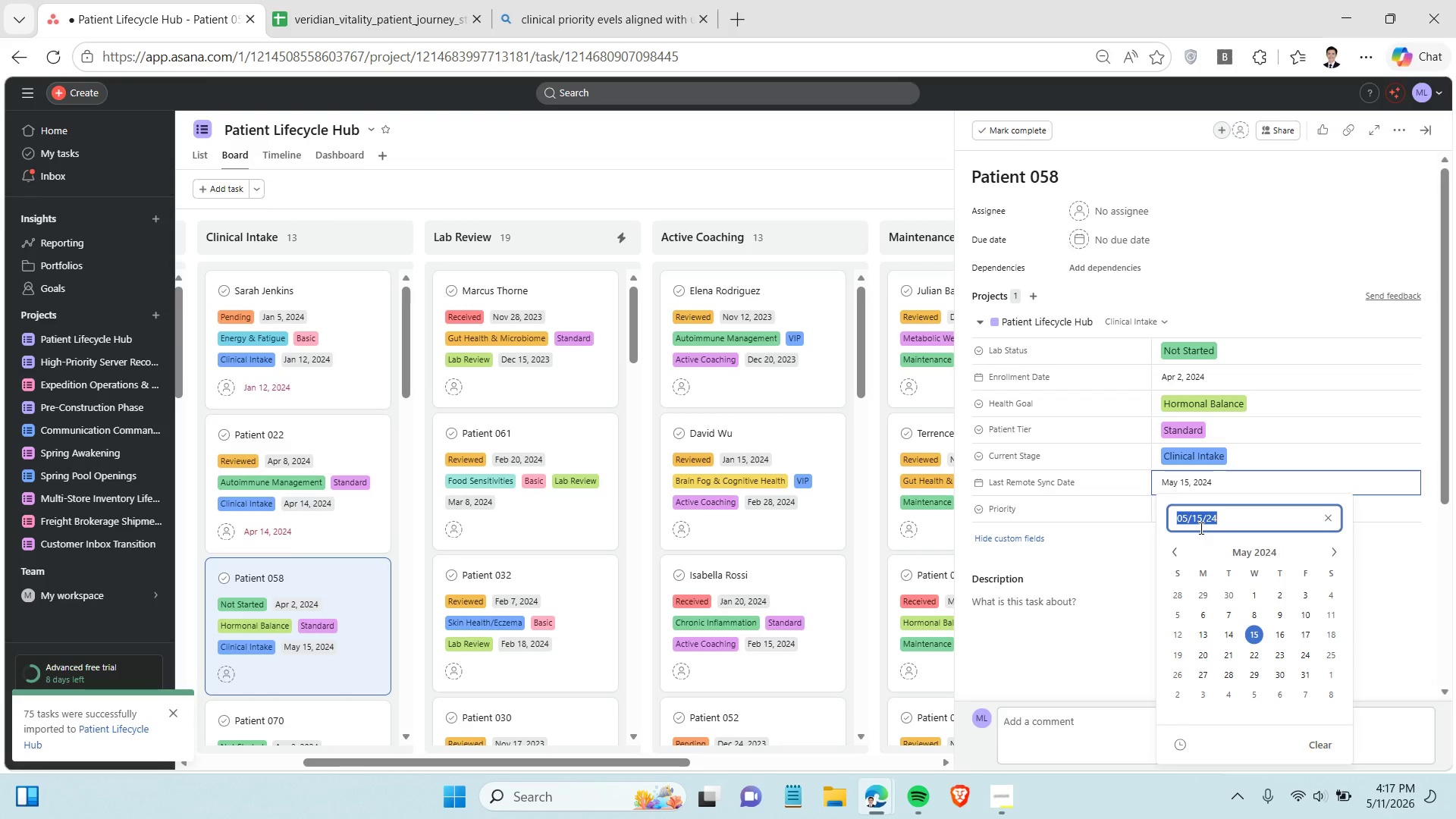 
key(Control+C)
 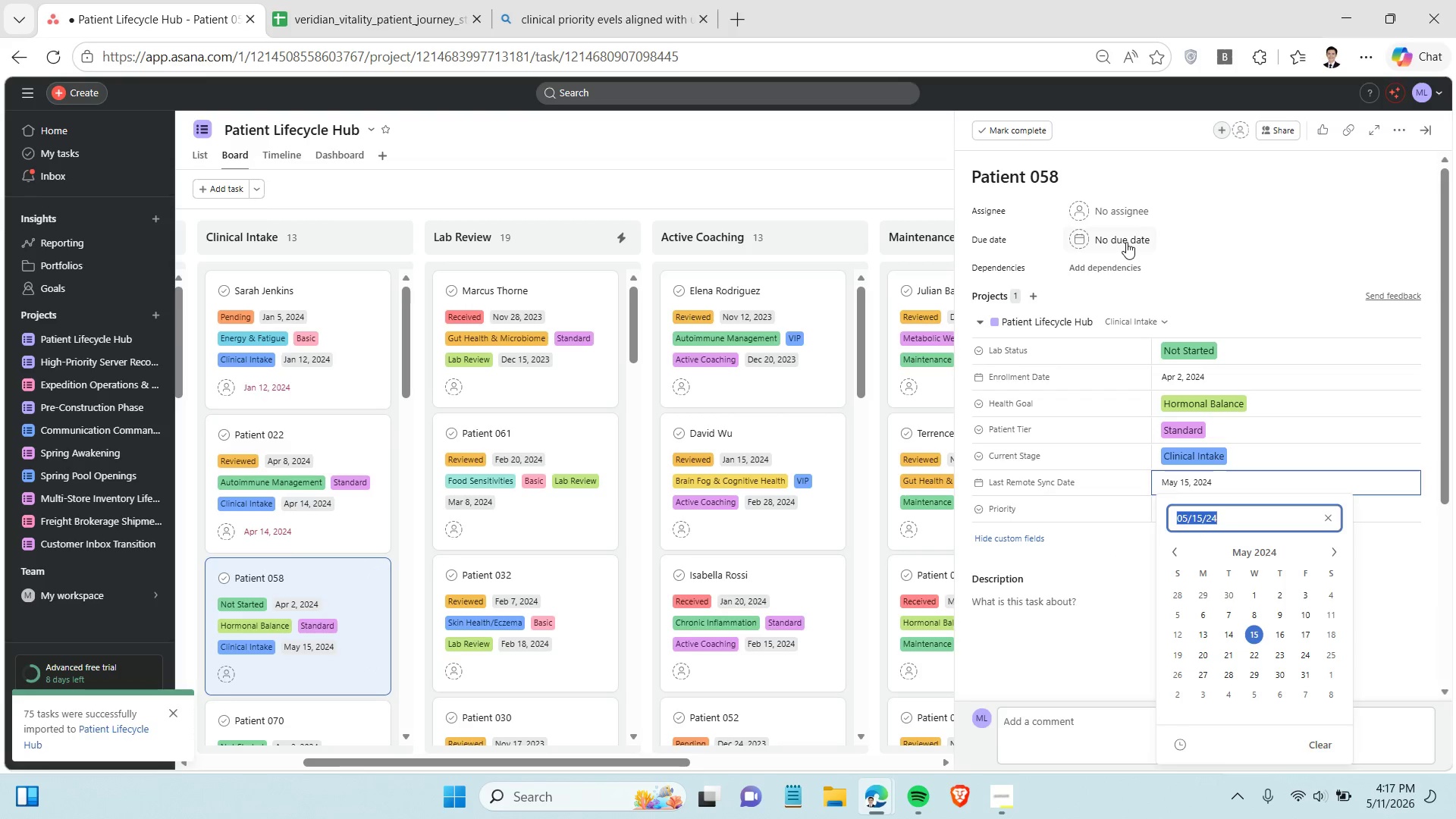 
left_click([1126, 242])
 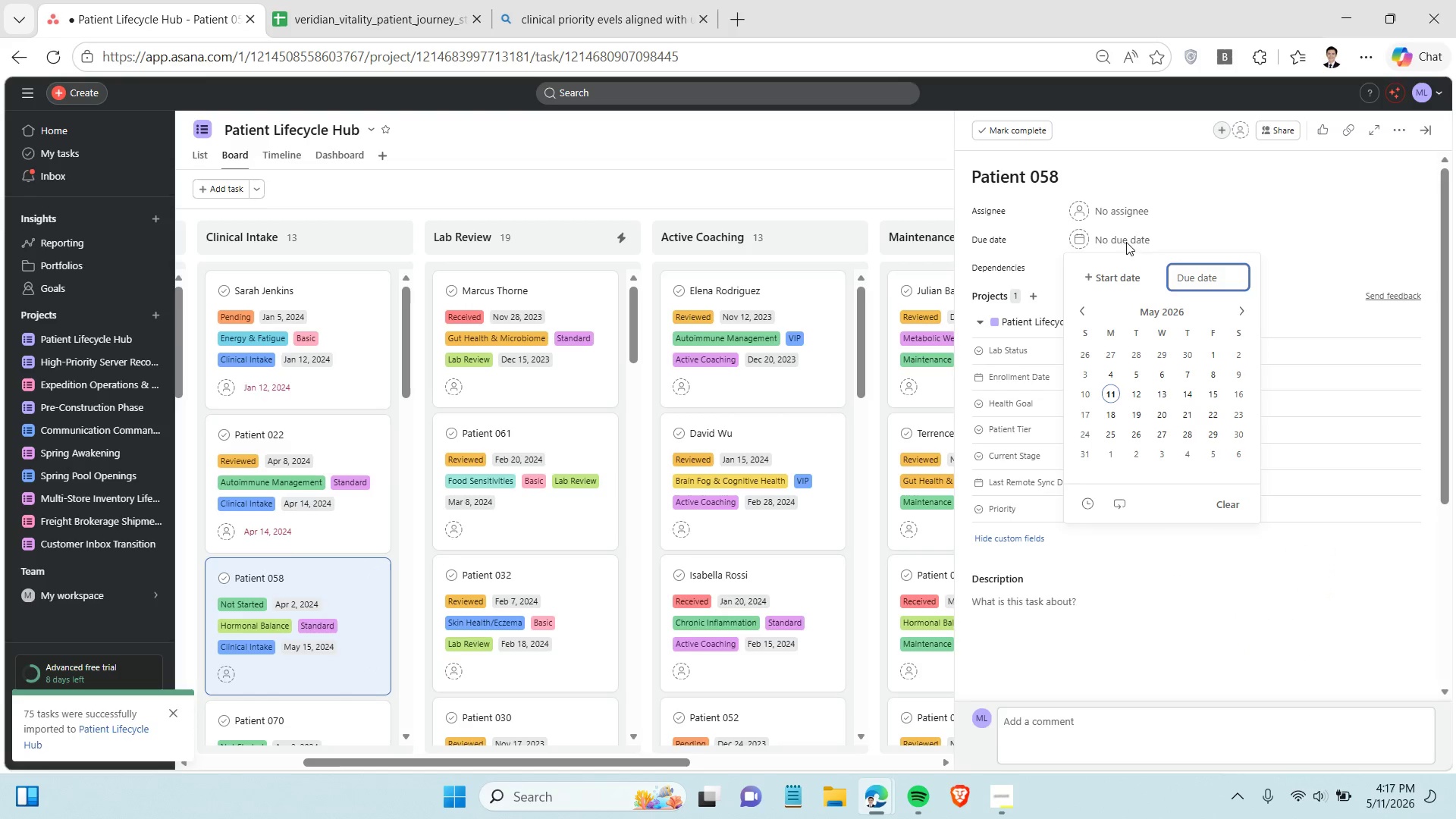 
key(Control+V)
 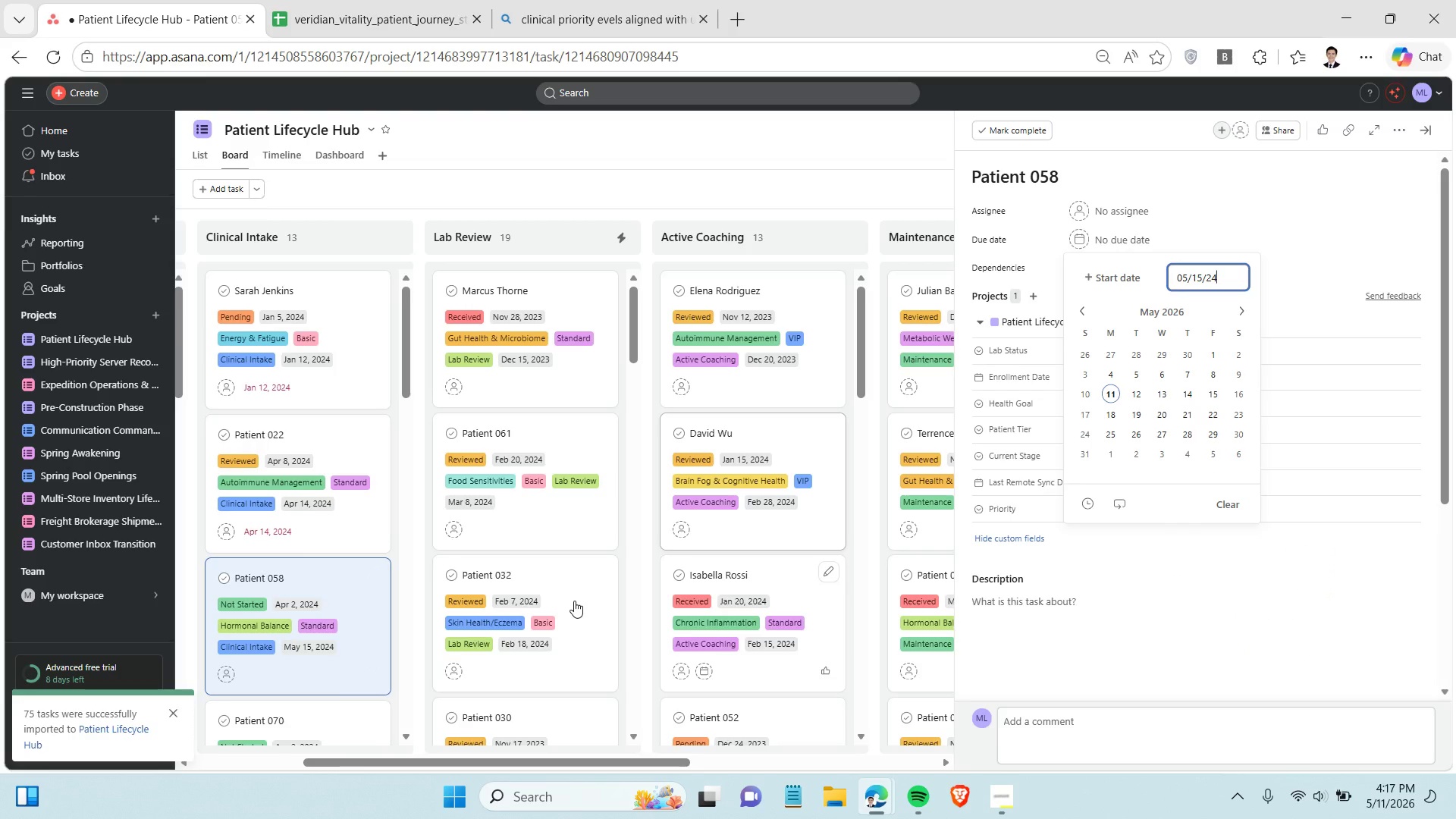 
scroll: coordinate [245, 632], scroll_direction: down, amount: 3.0
 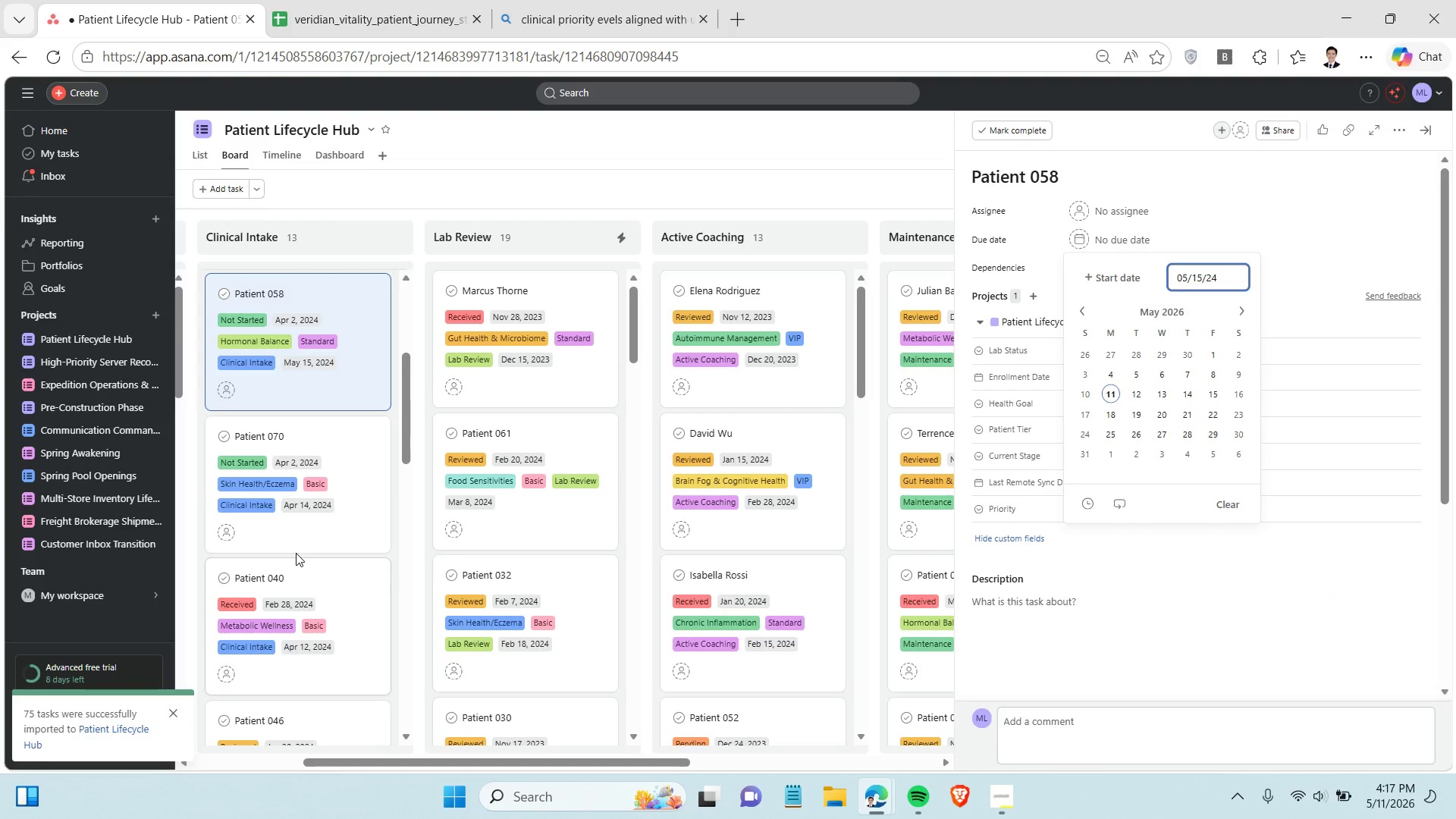 
left_click([309, 532])
 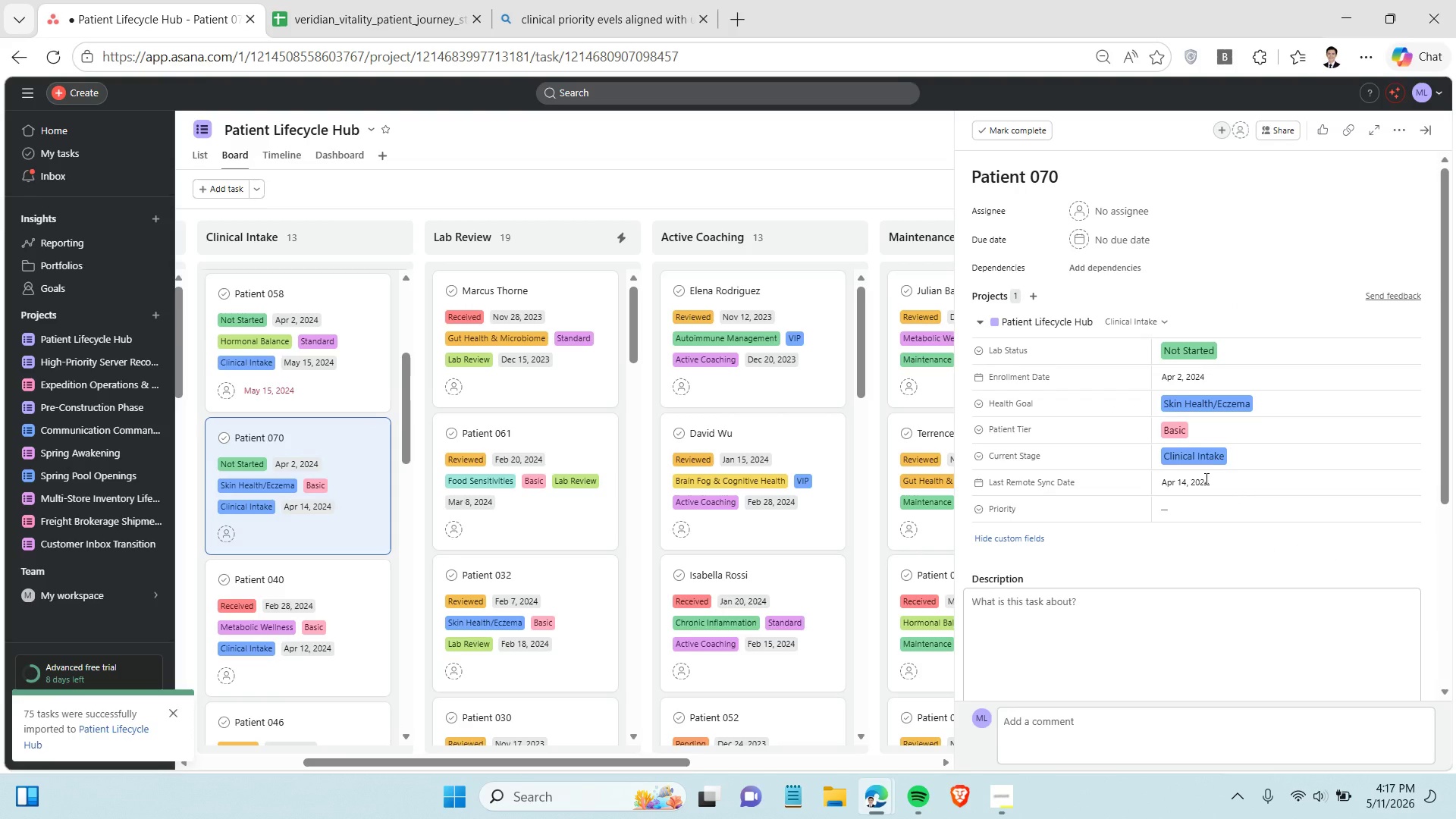 
left_click([1205, 479])
 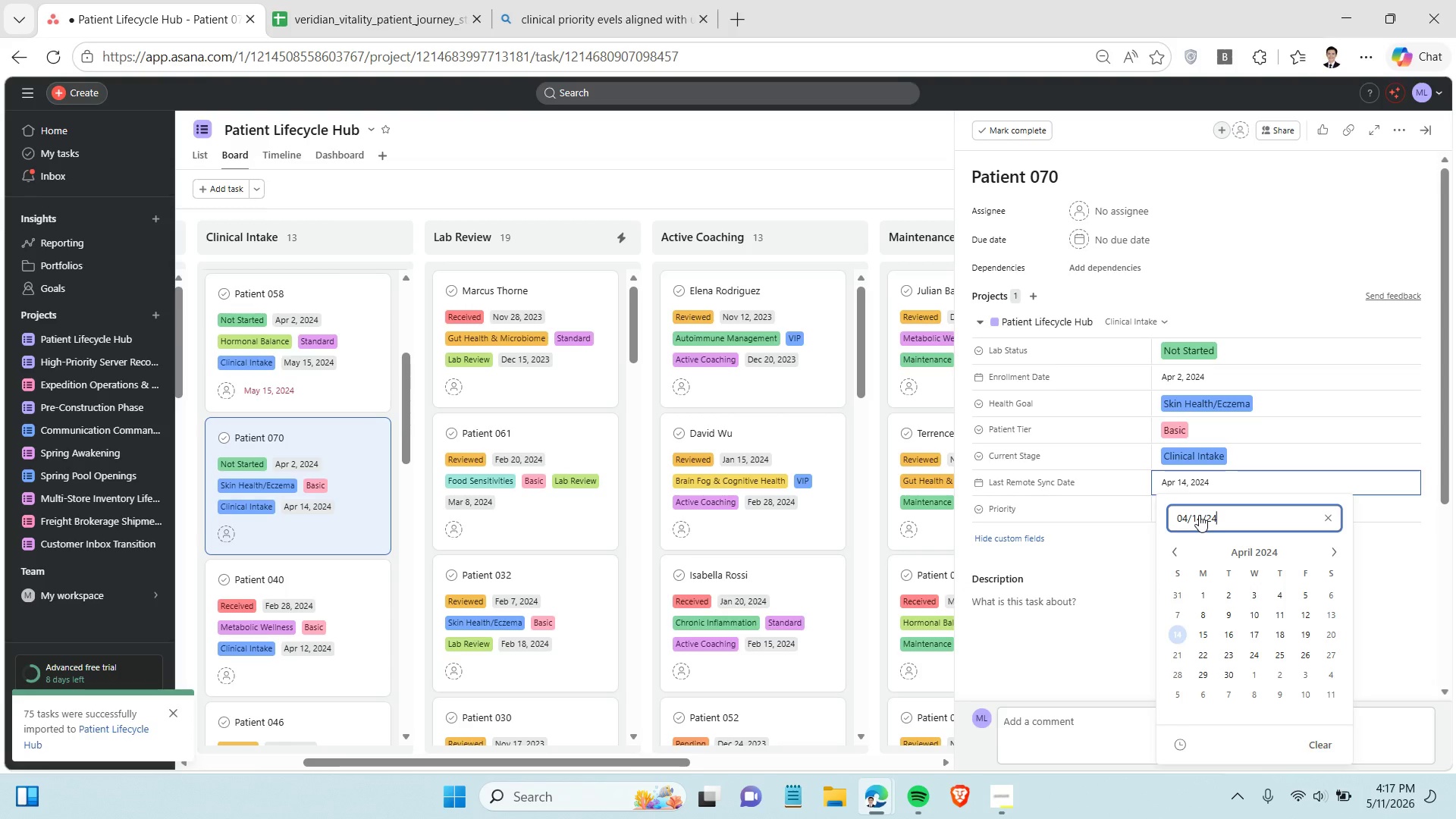 
double_click([1199, 515])
 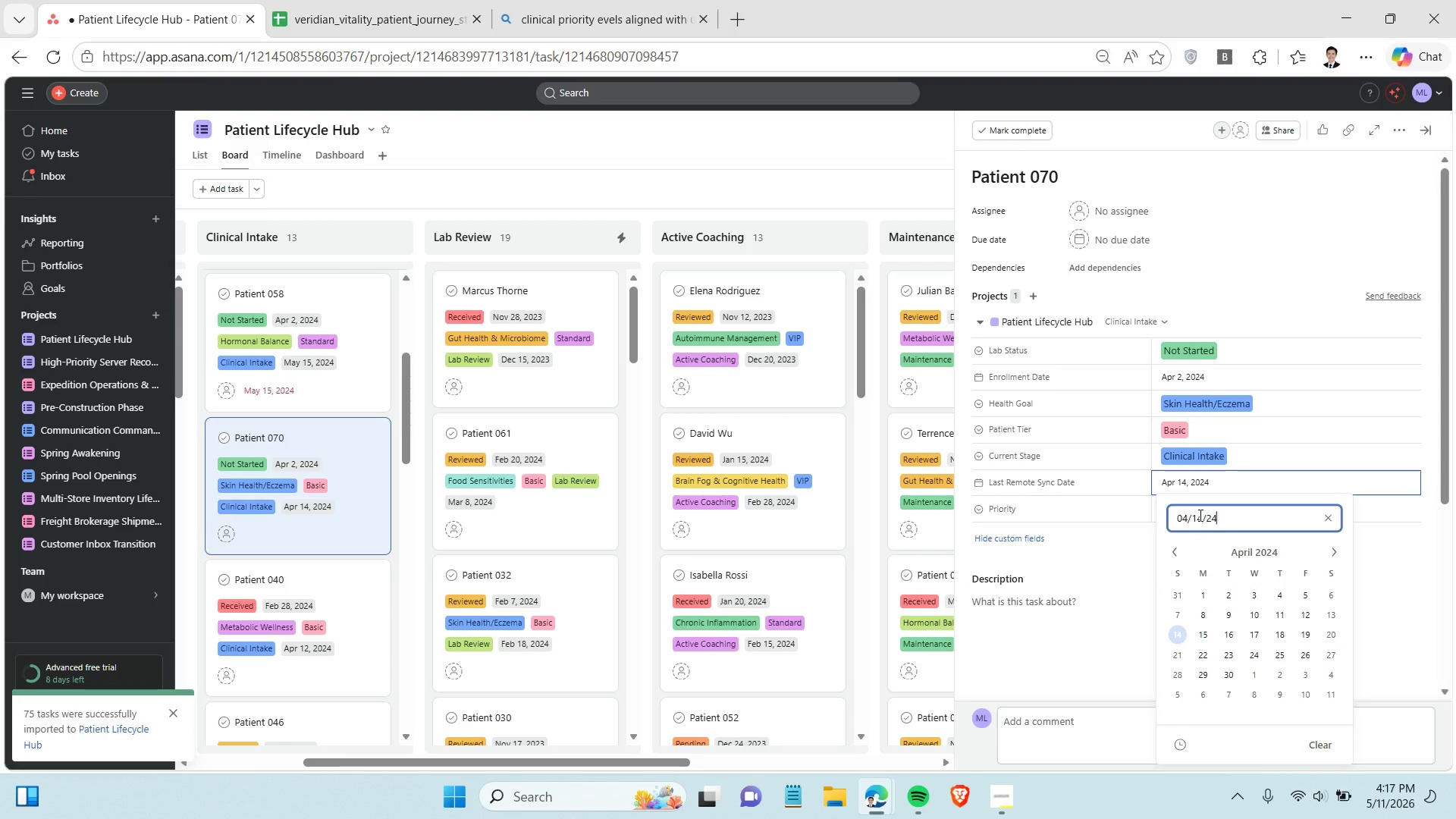 
triple_click([1199, 515])
 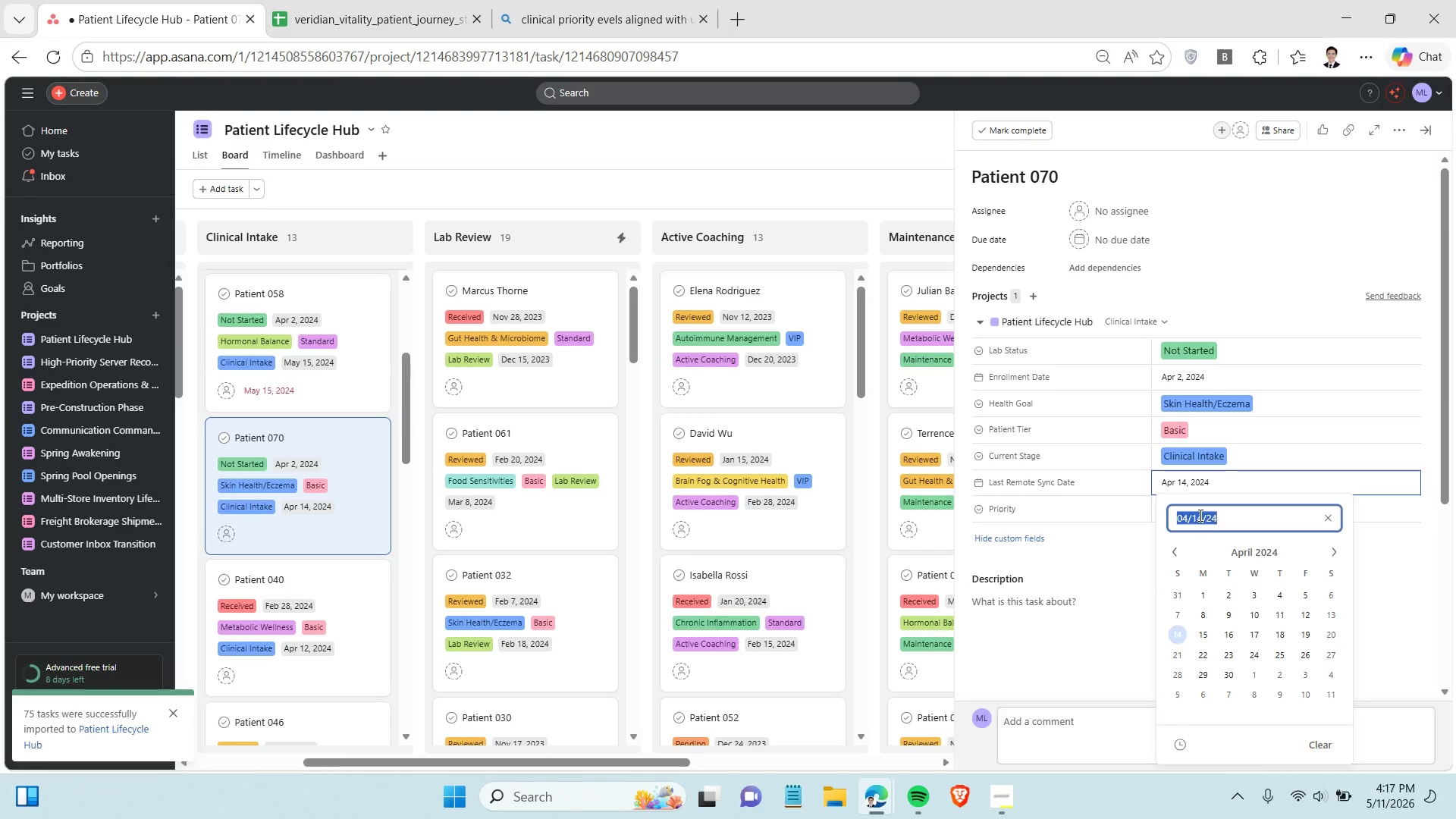 
triple_click([1199, 515])
 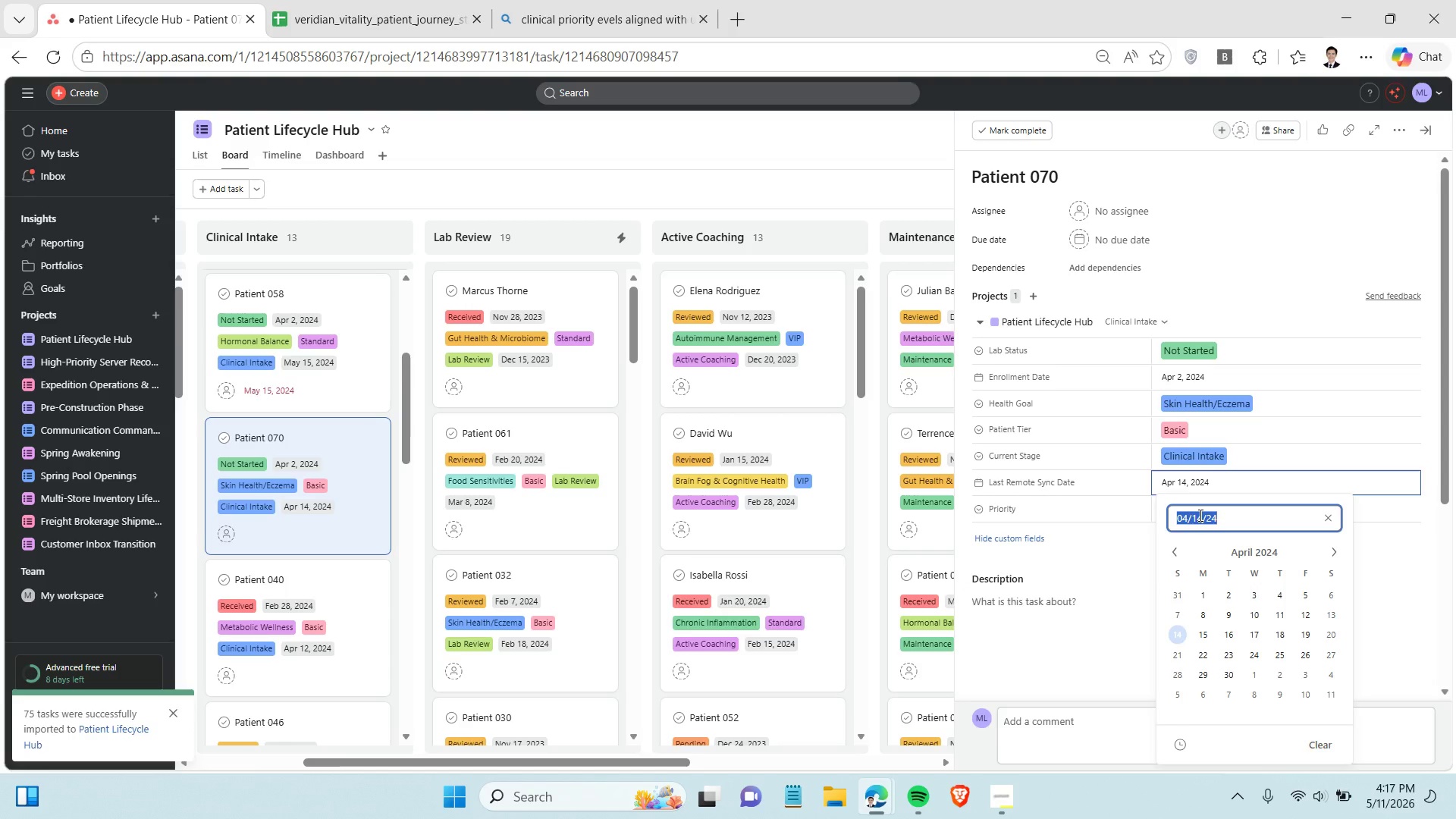 
key(Control+C)
 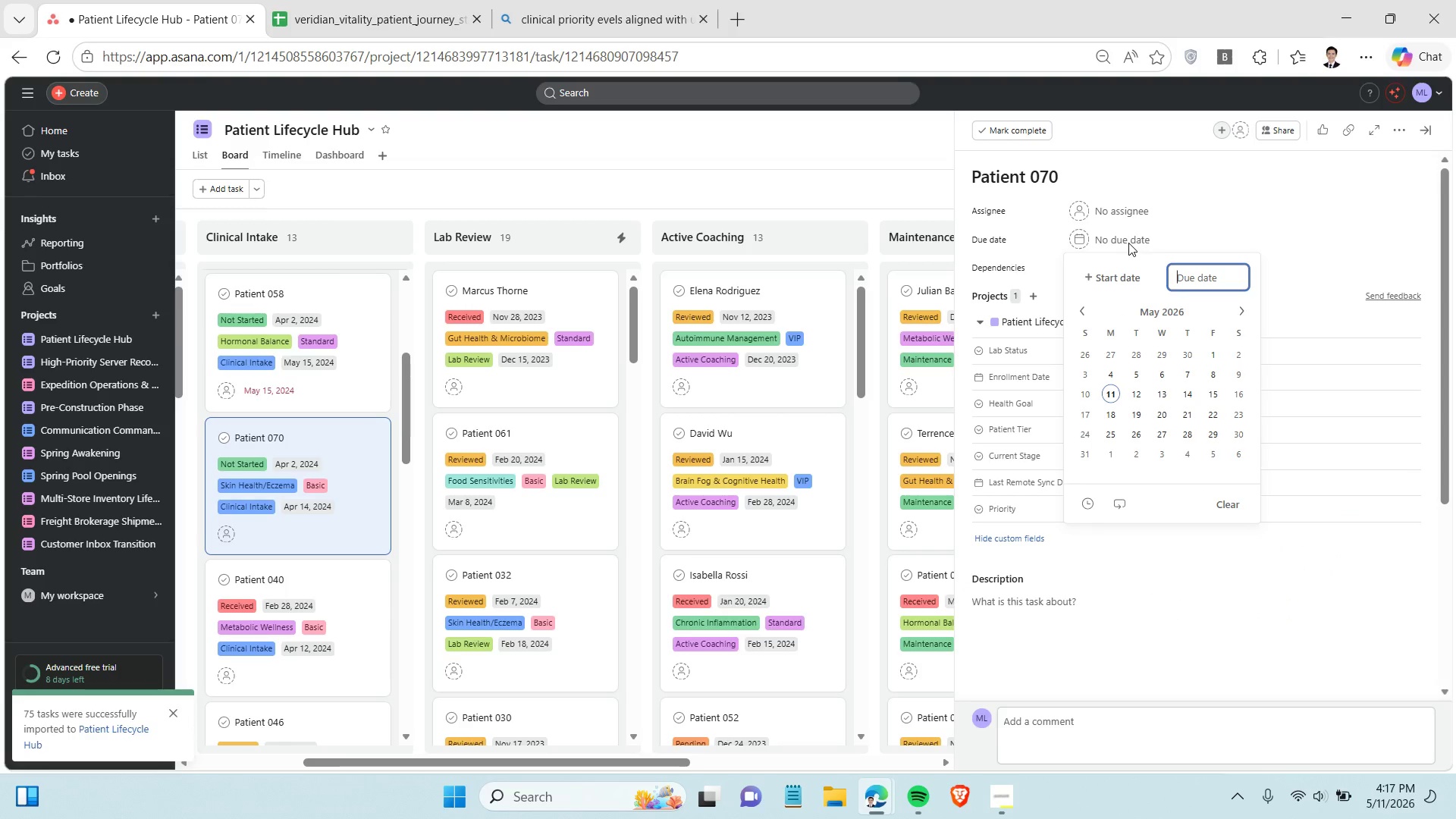 
key(Control+V)
 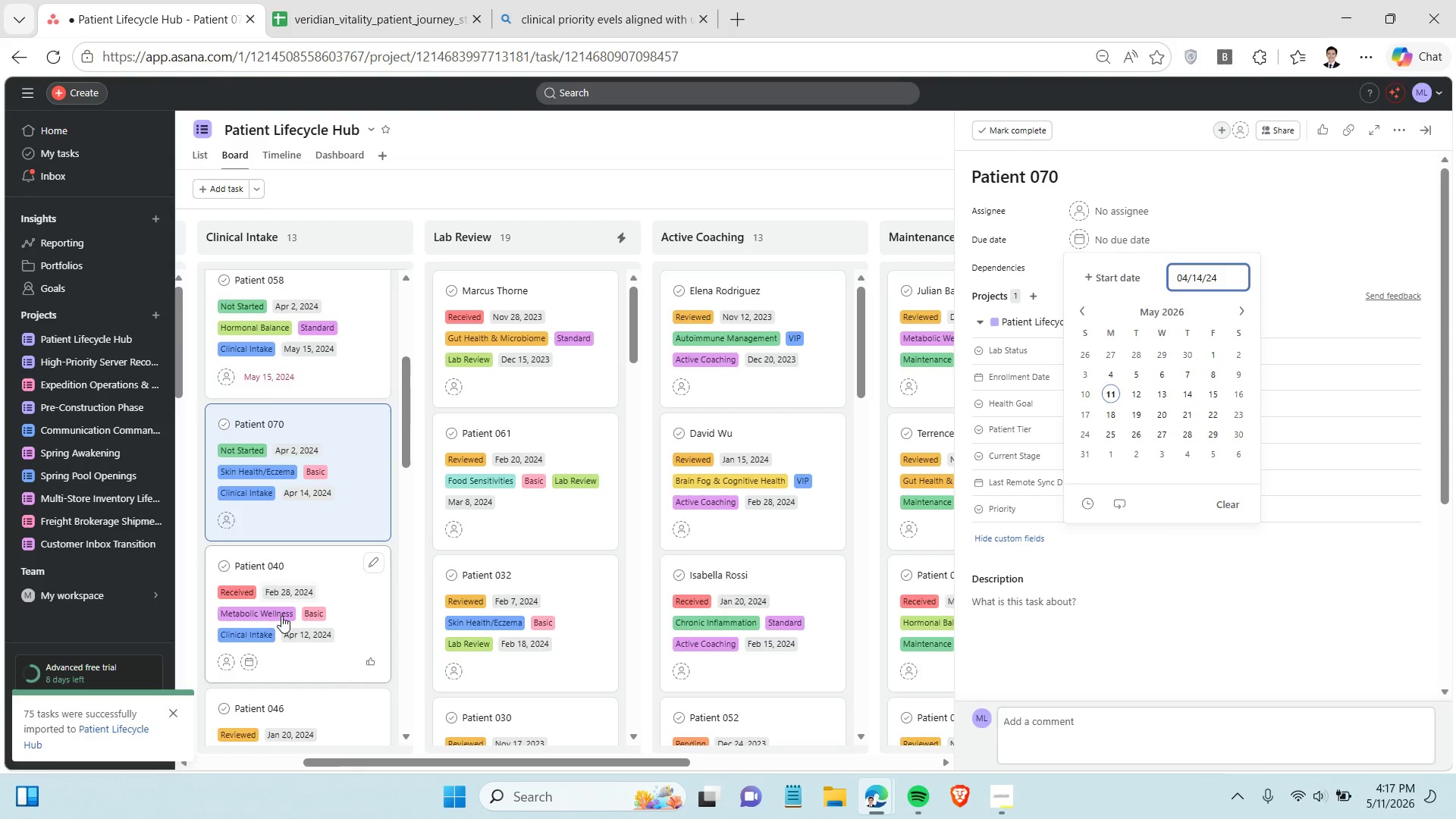 
scroll: coordinate [281, 616], scroll_direction: down, amount: 2.0
 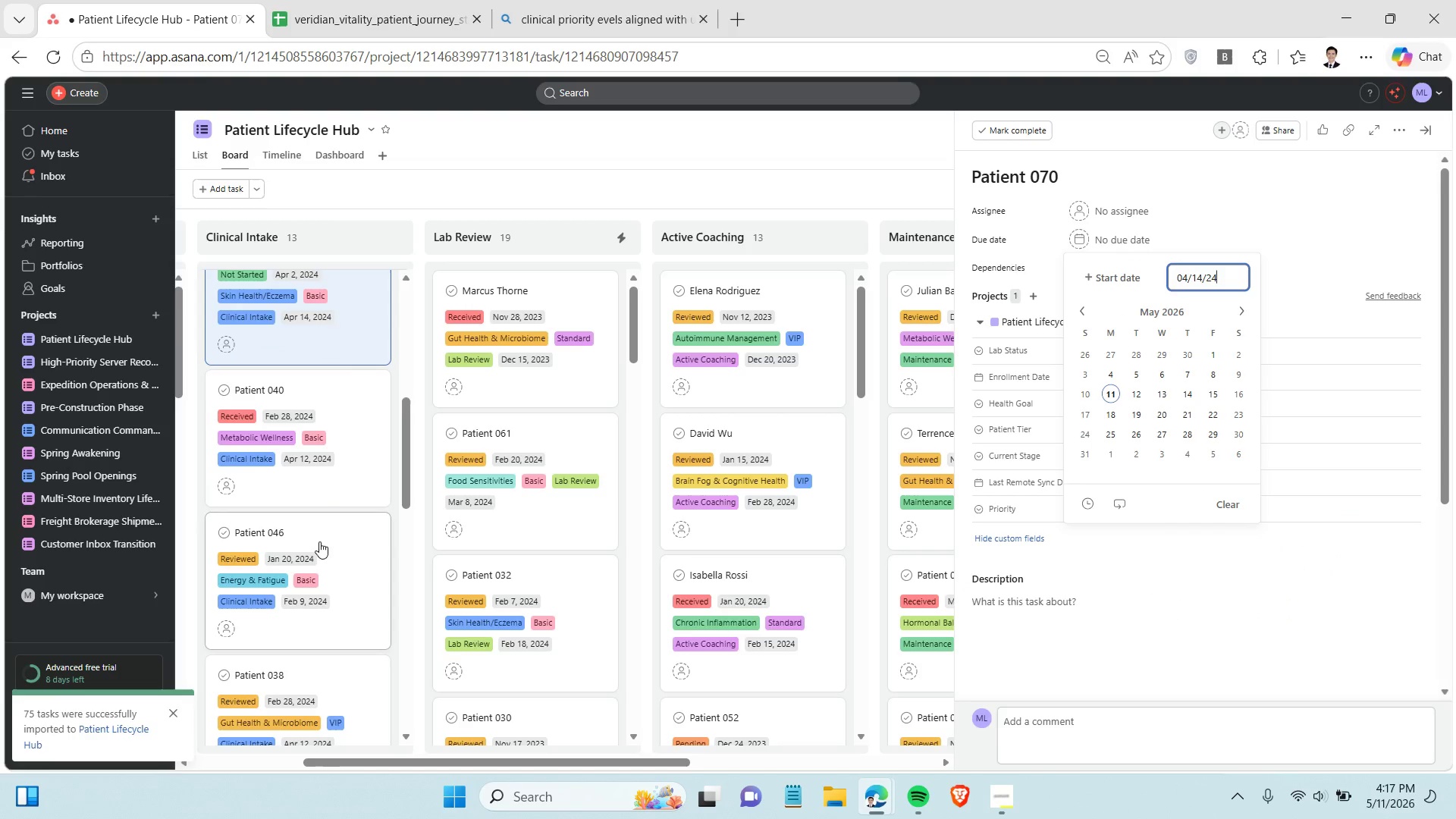 
left_click([318, 482])
 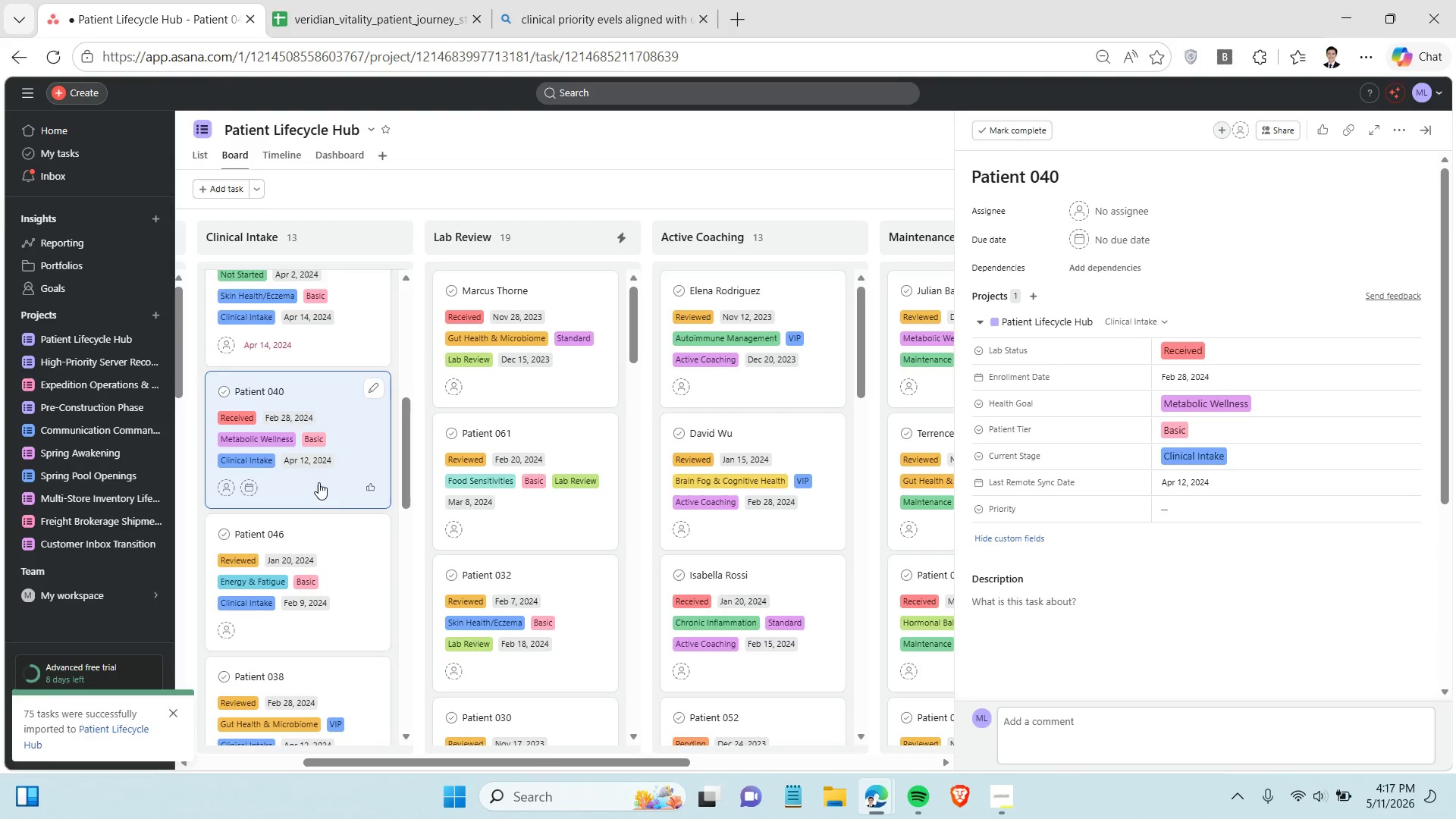 
wait(8.19)
 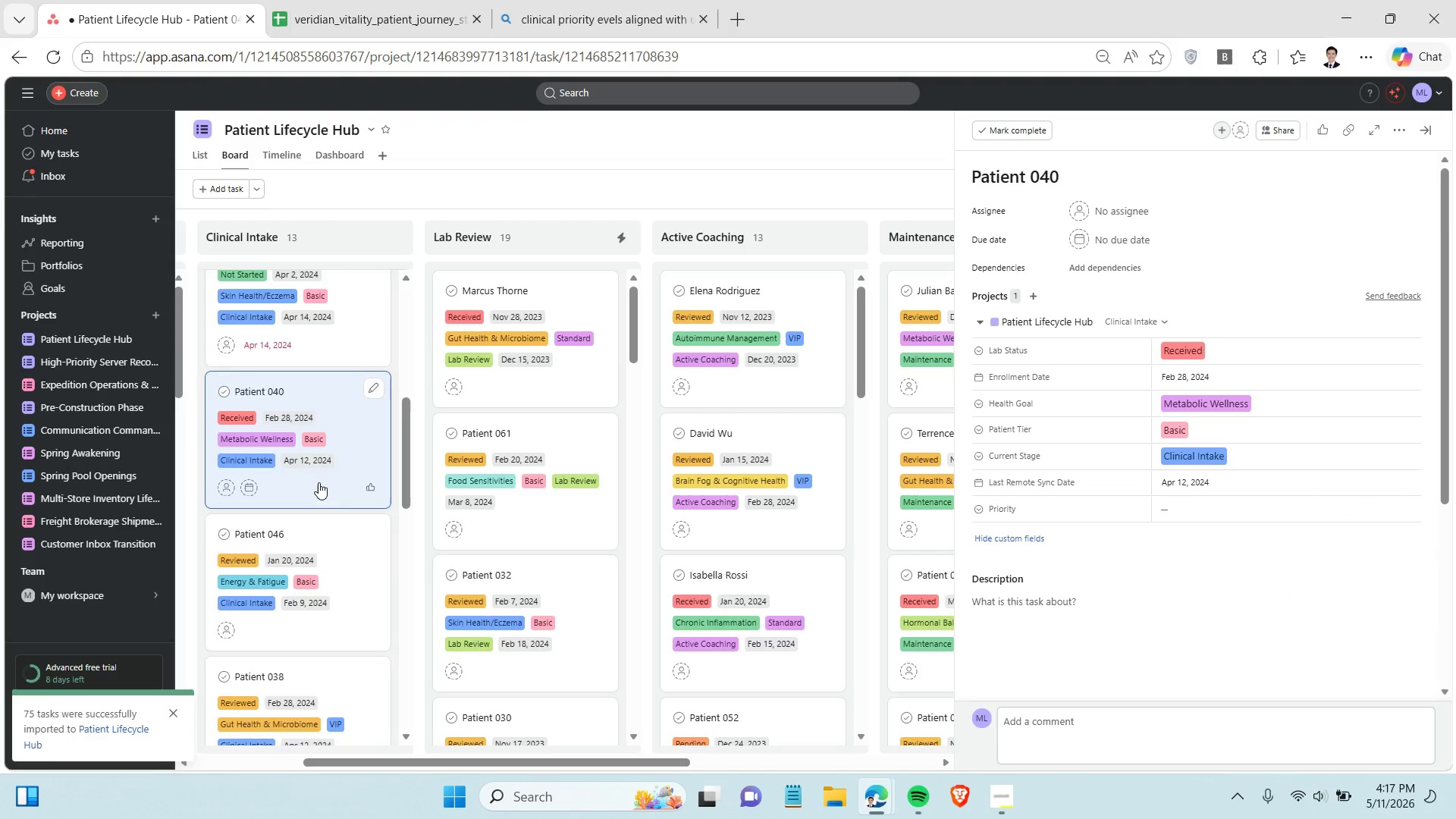 
left_click([1266, 488])
 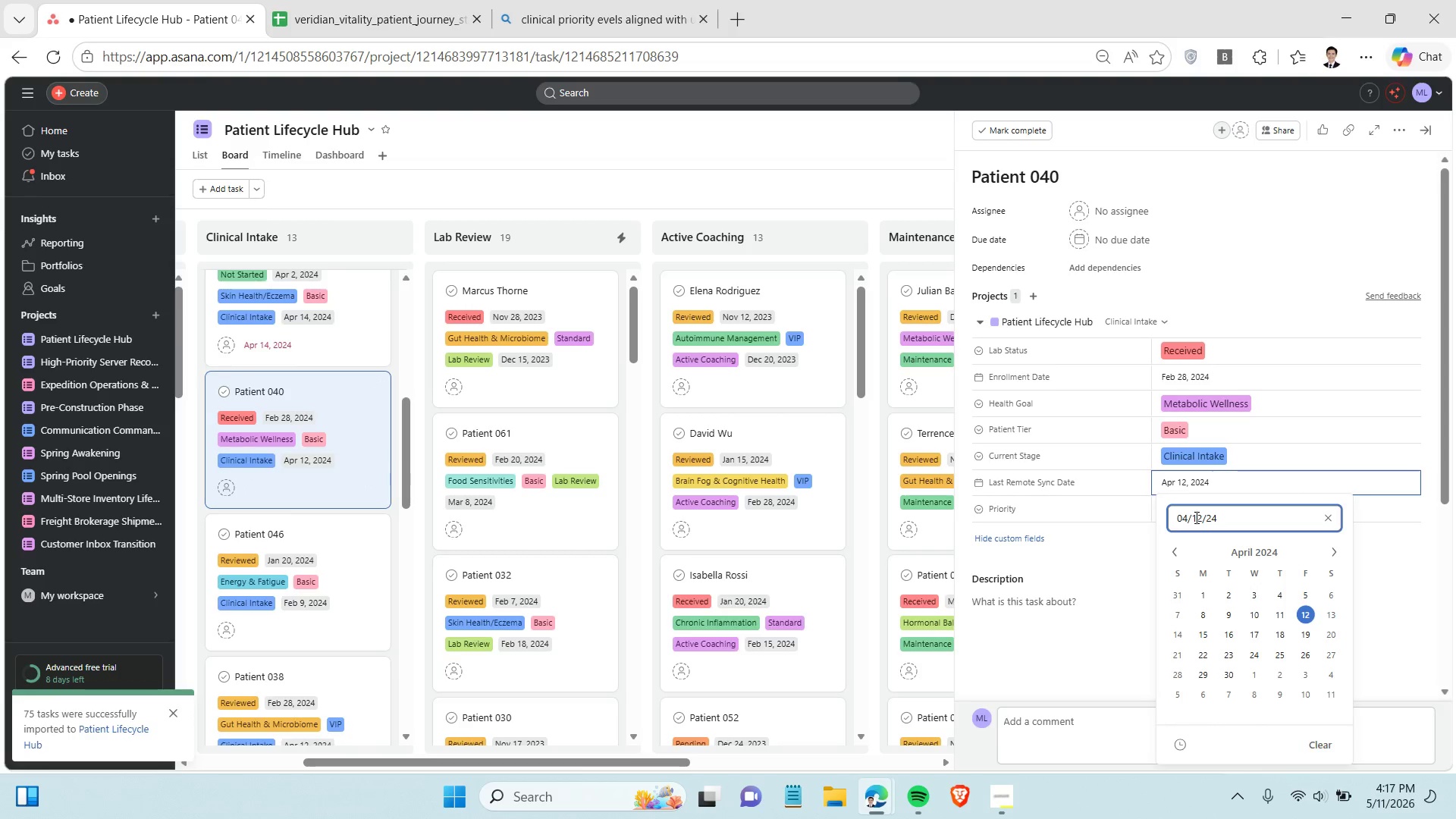 
double_click([1195, 517])
 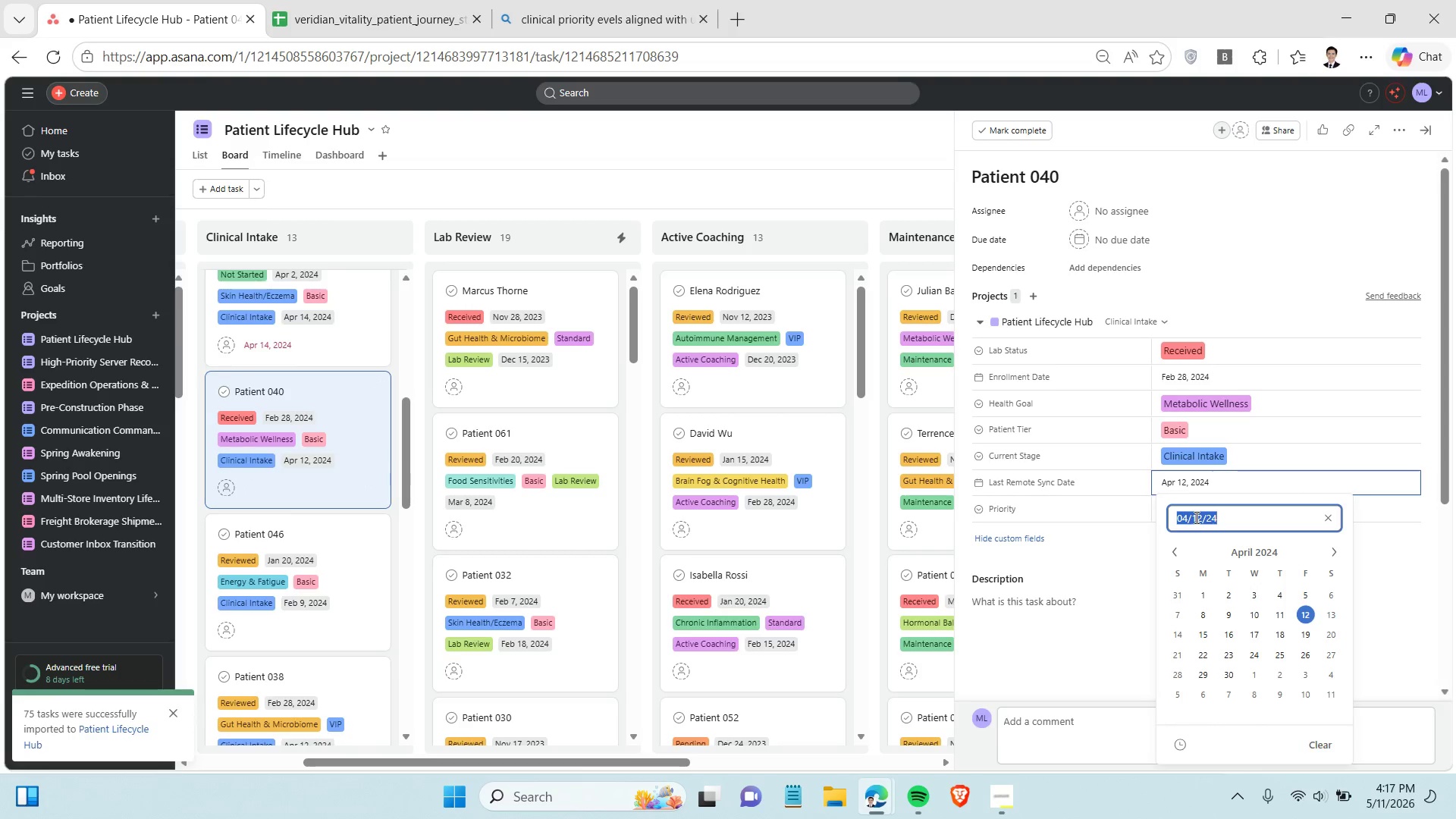 
triple_click([1195, 517])
 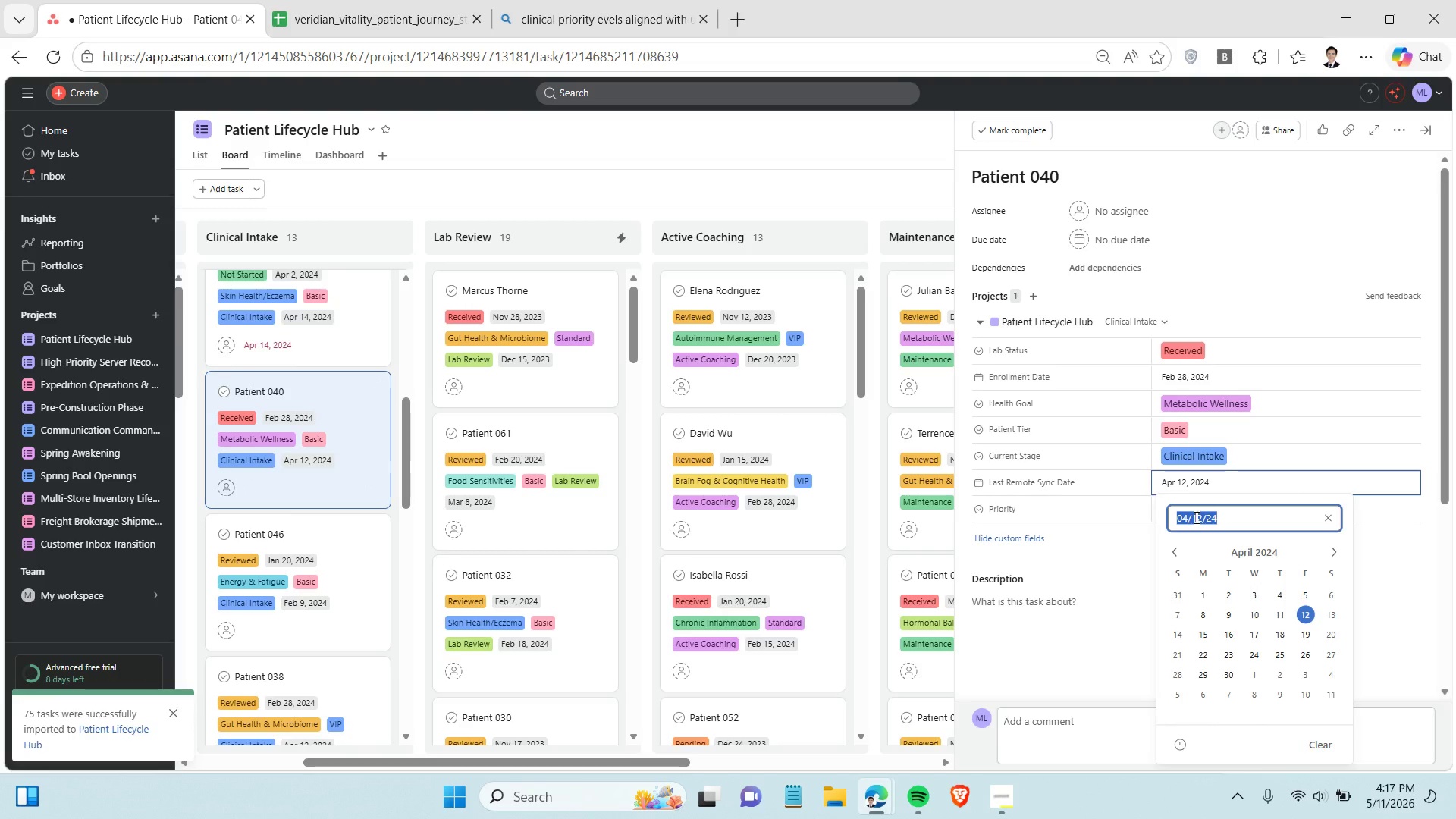 
key(Control+C)
 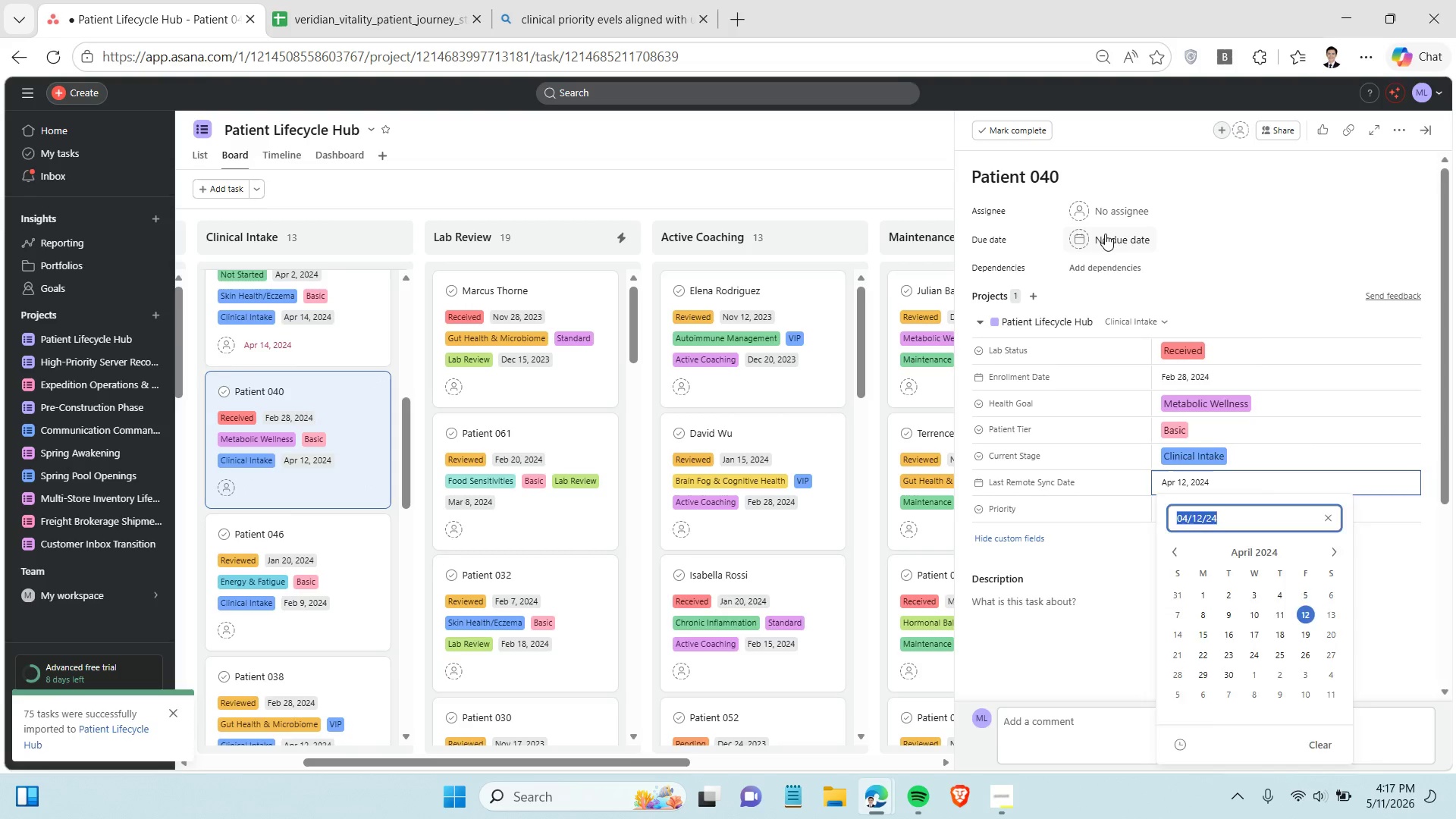 
left_click([1105, 234])
 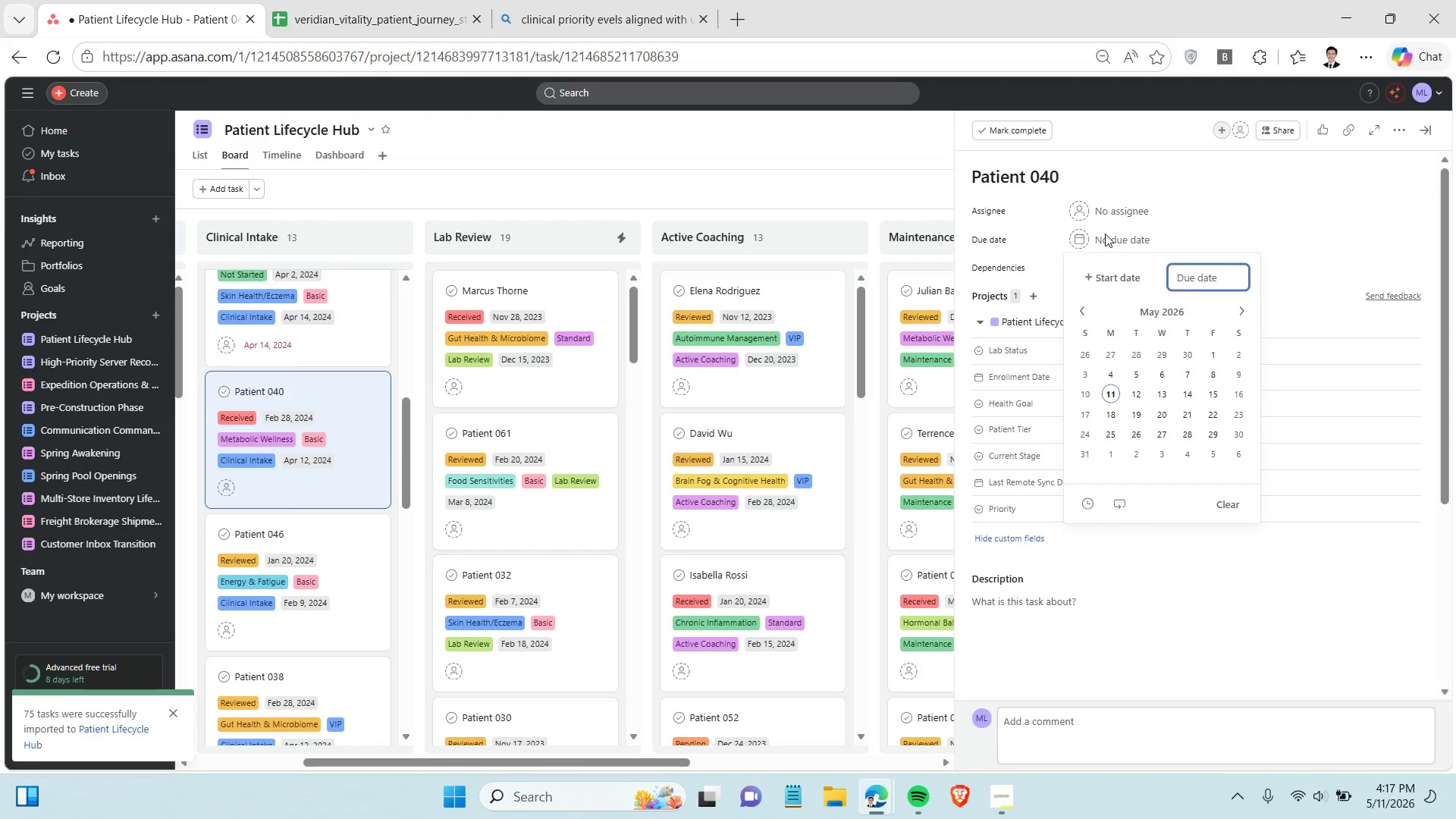 
key(Control+V)
 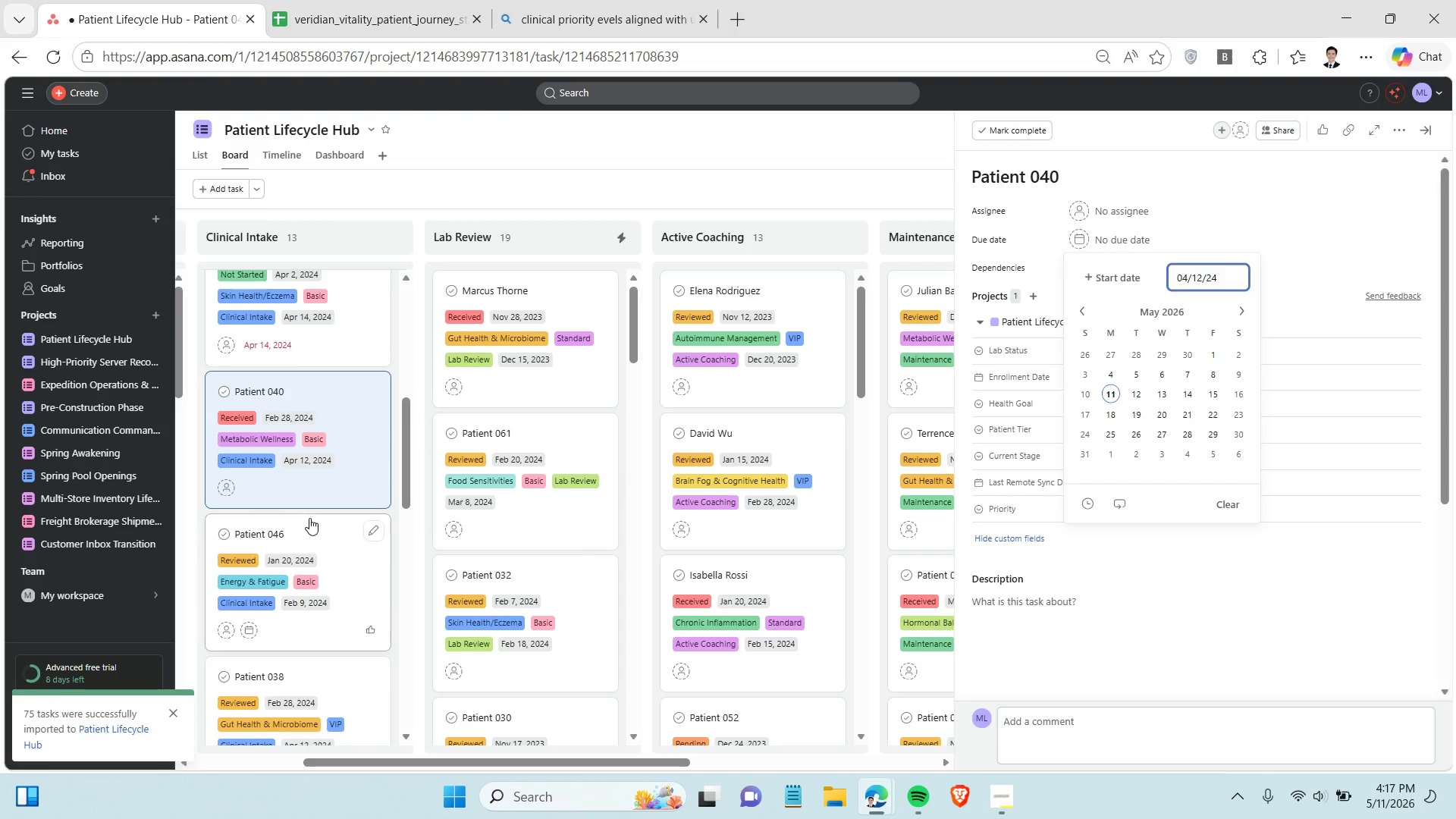 
scroll: coordinate [309, 518], scroll_direction: down, amount: 2.0
 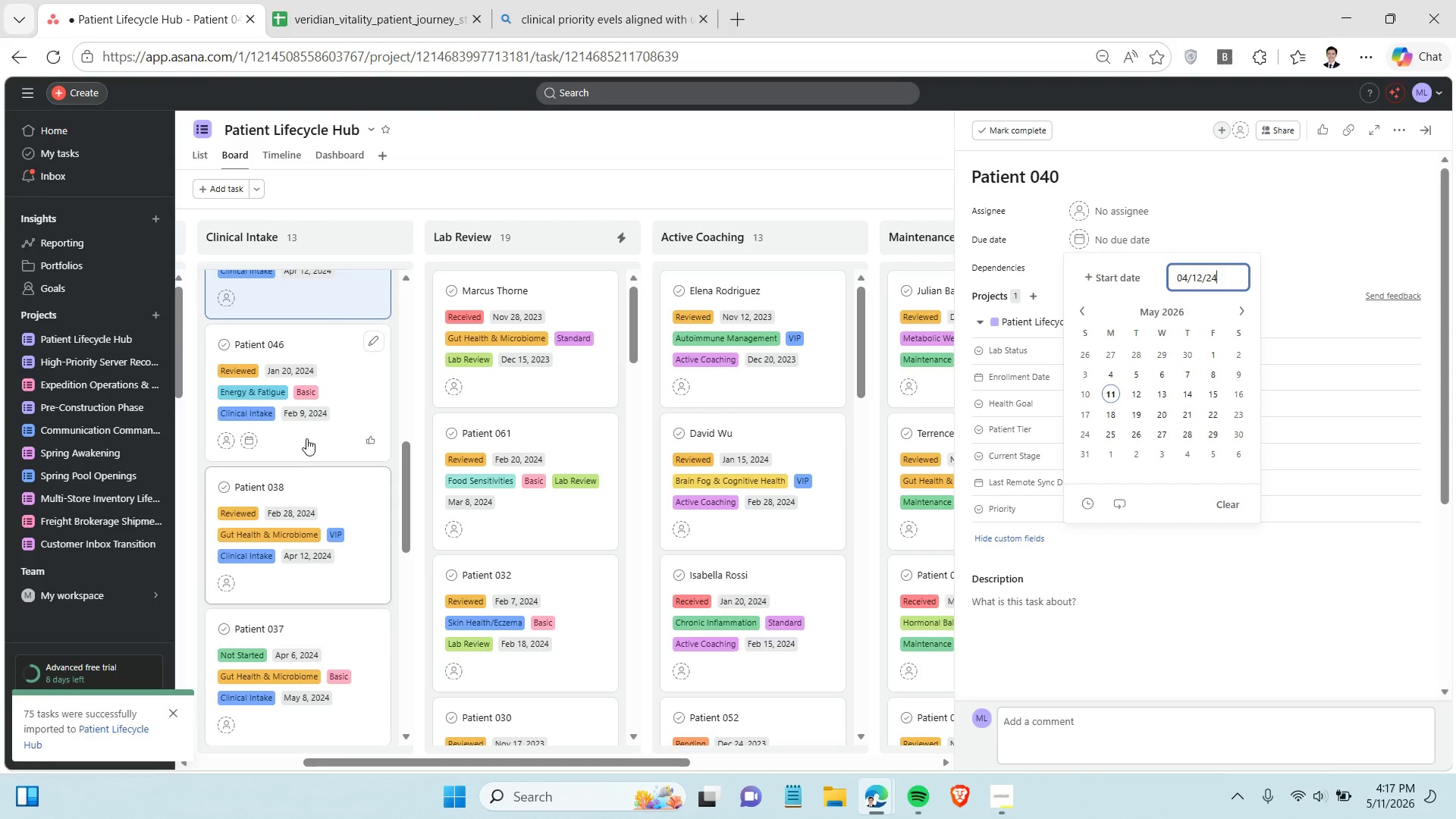 
left_click([306, 438])
 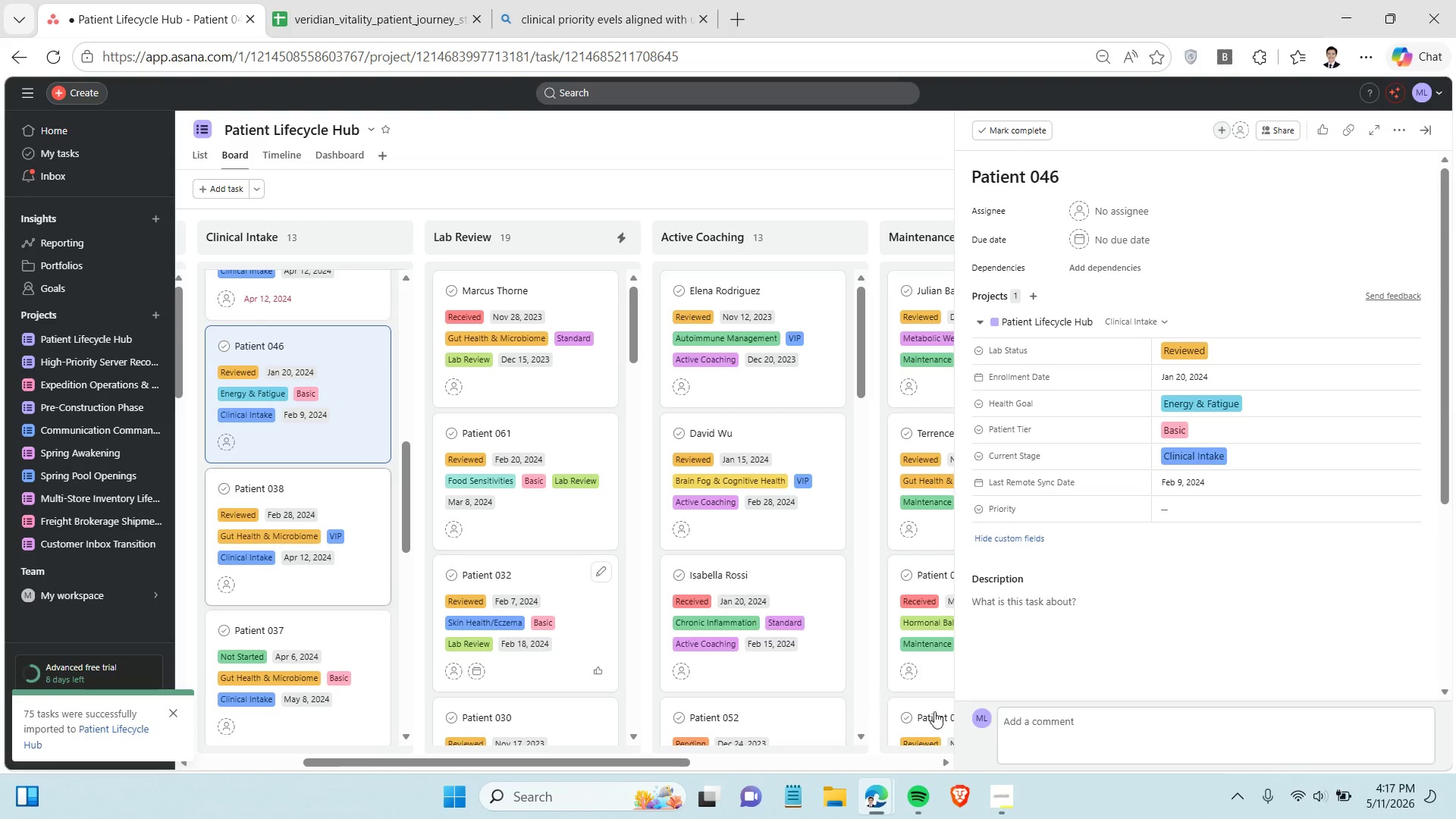 
left_click([1194, 484])
 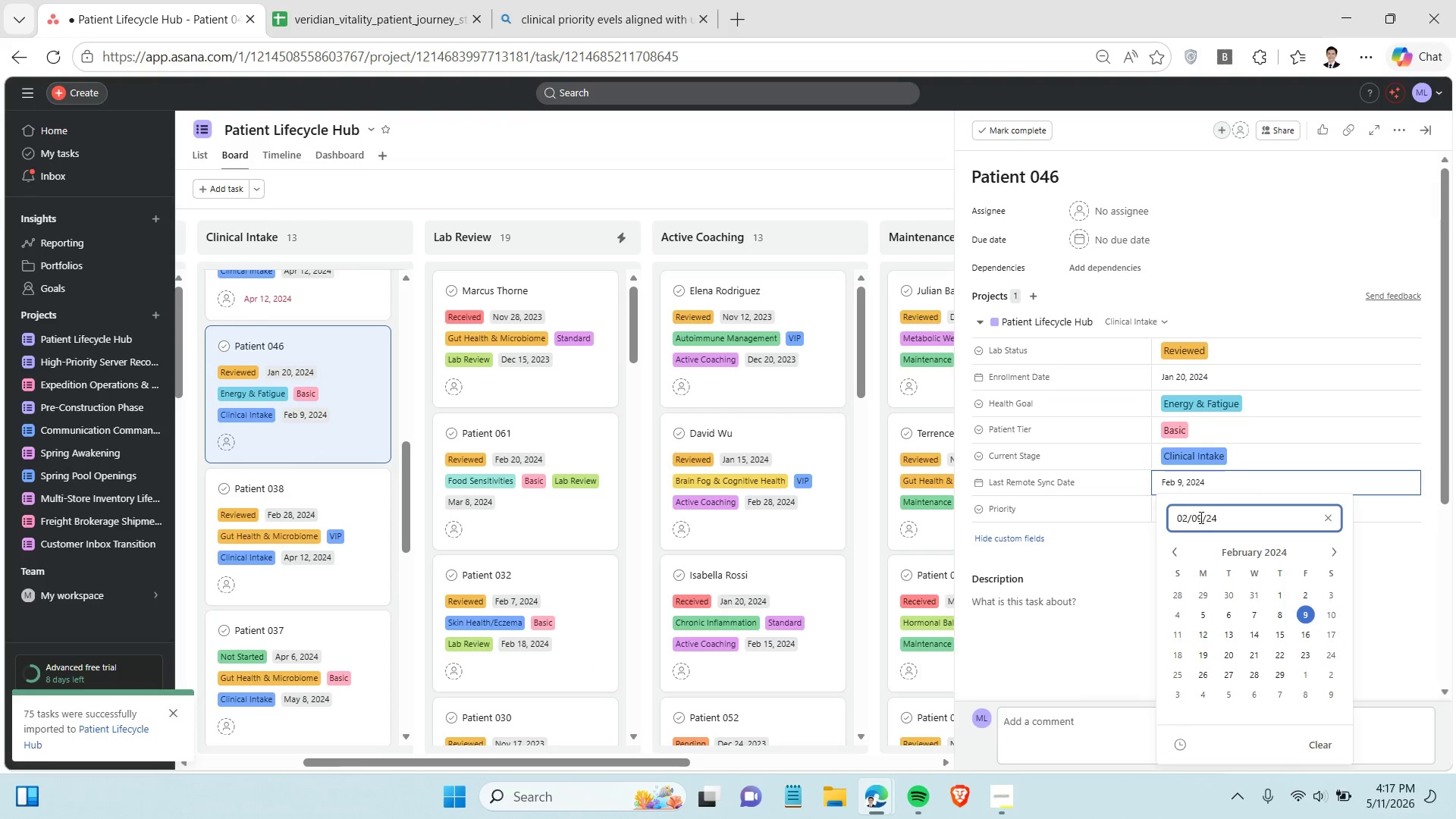 
double_click([1200, 517])
 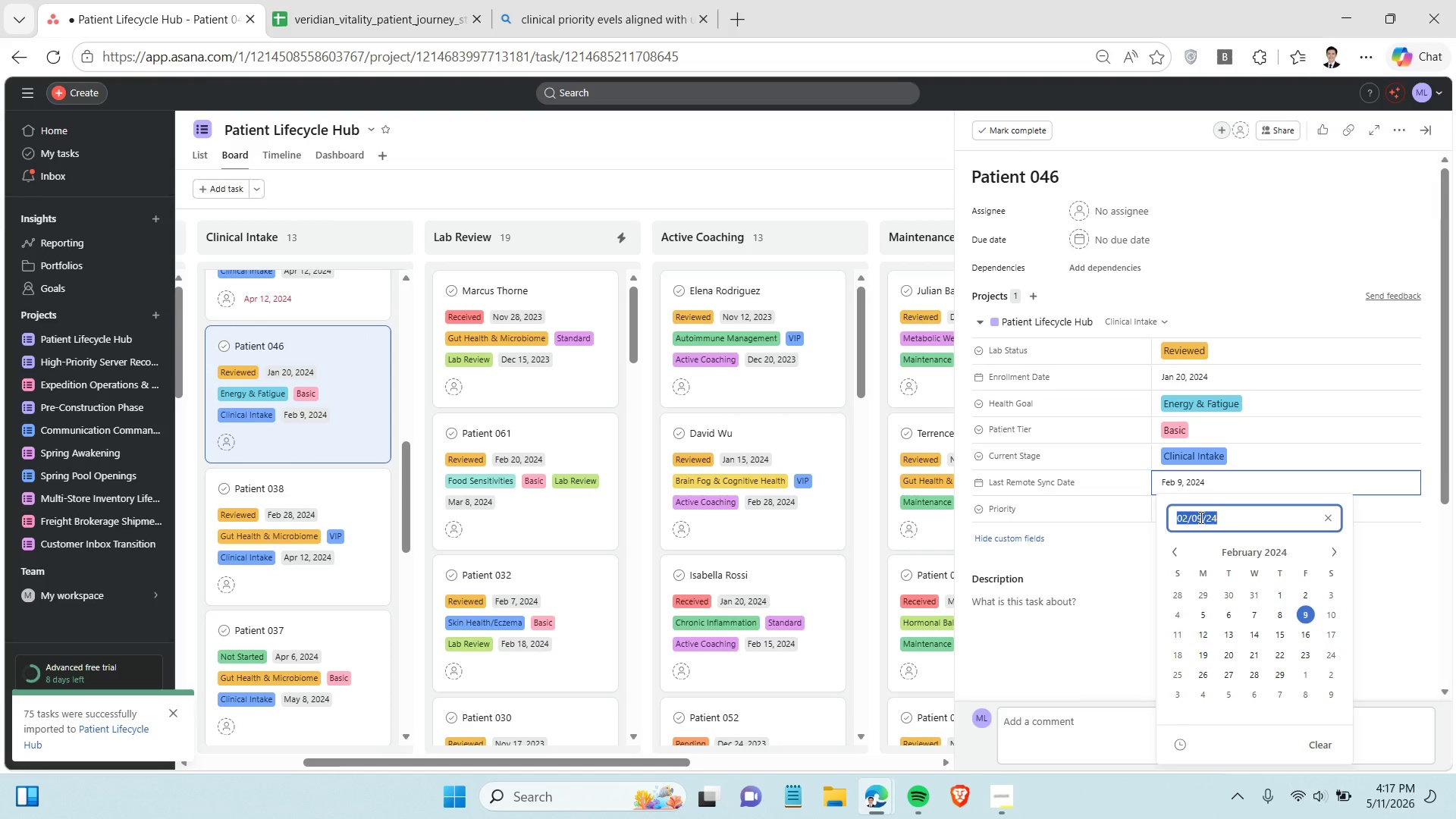 
triple_click([1200, 517])
 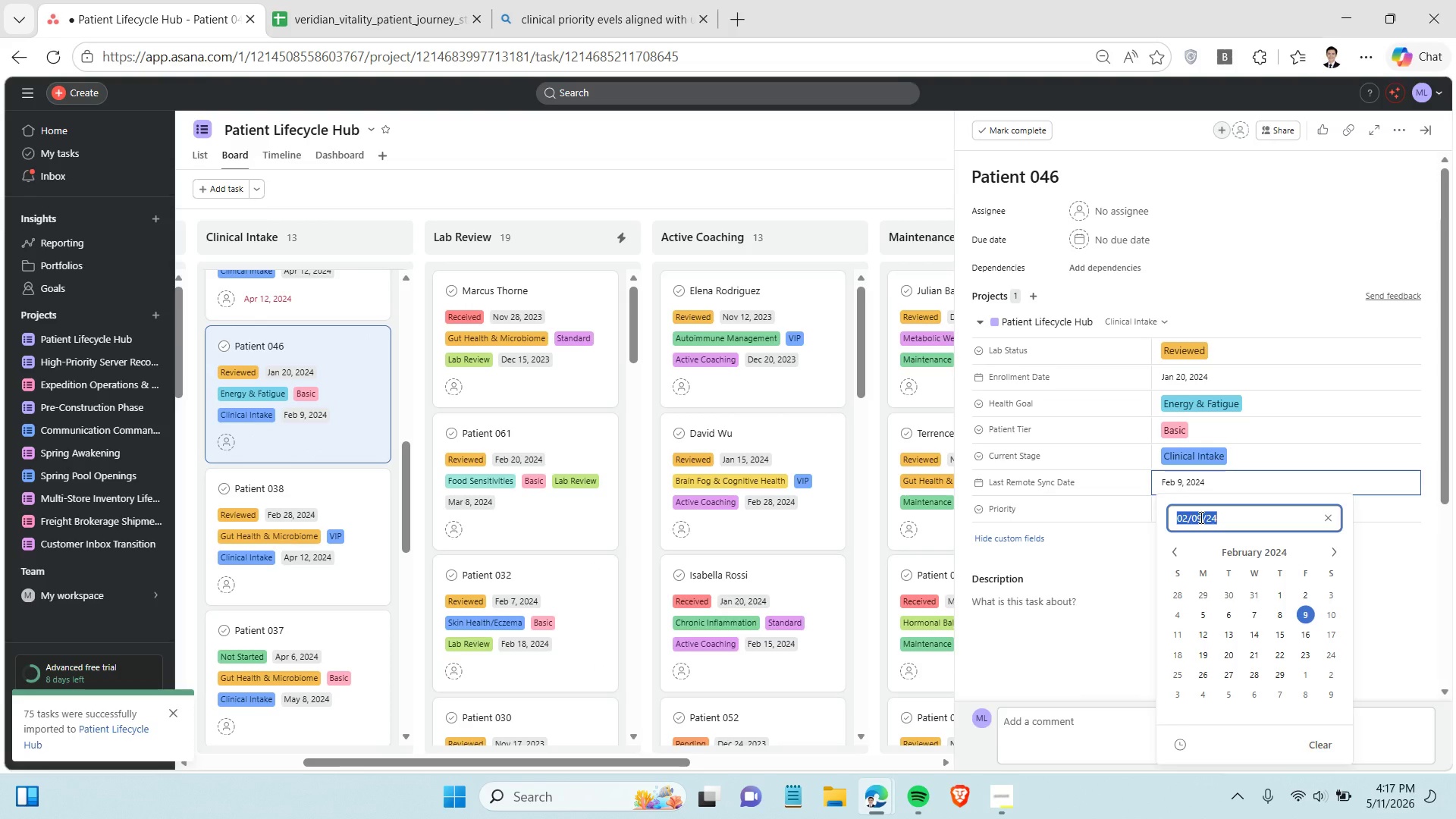 
key(Control+C)
 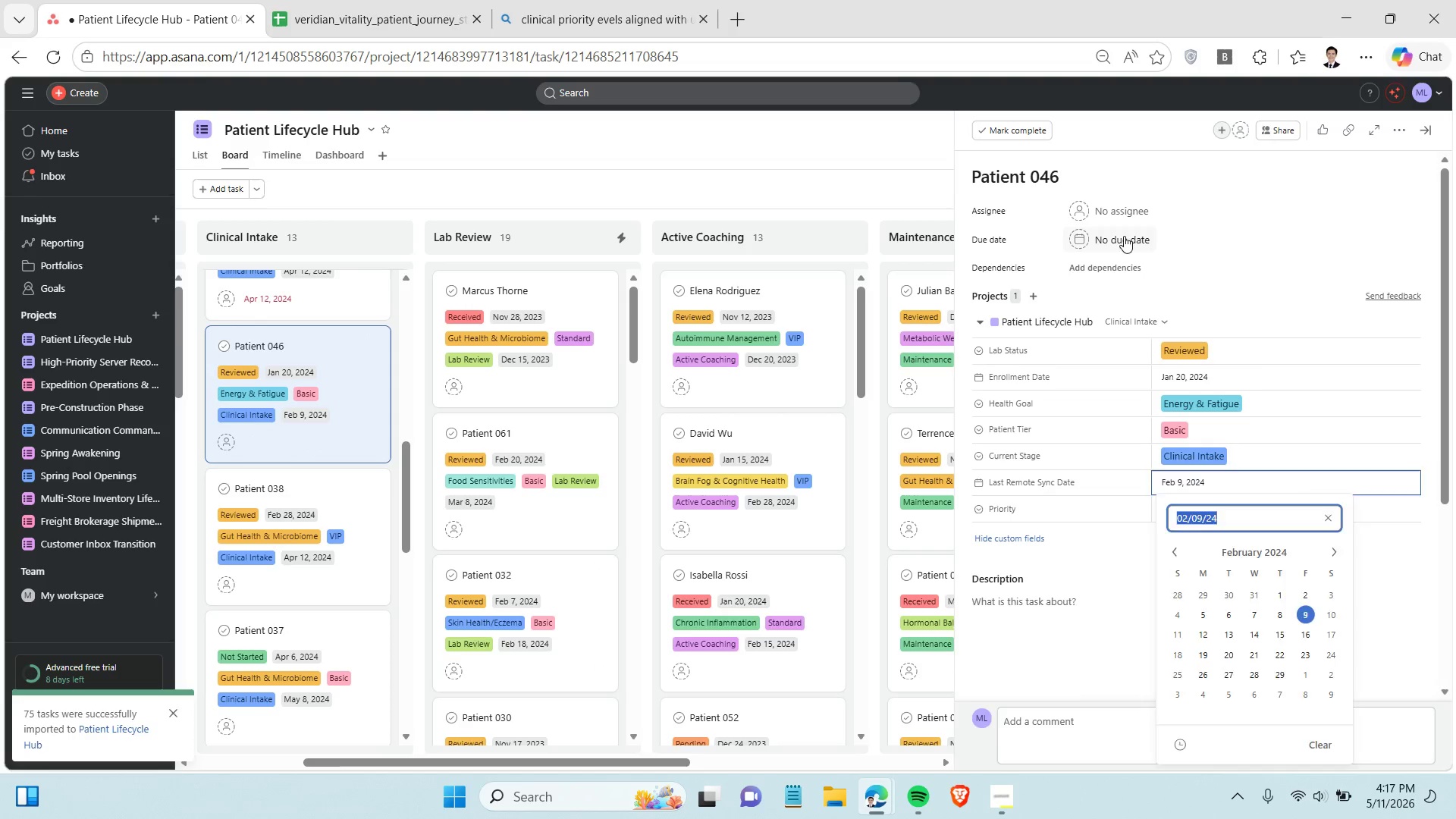 
left_click([1124, 236])
 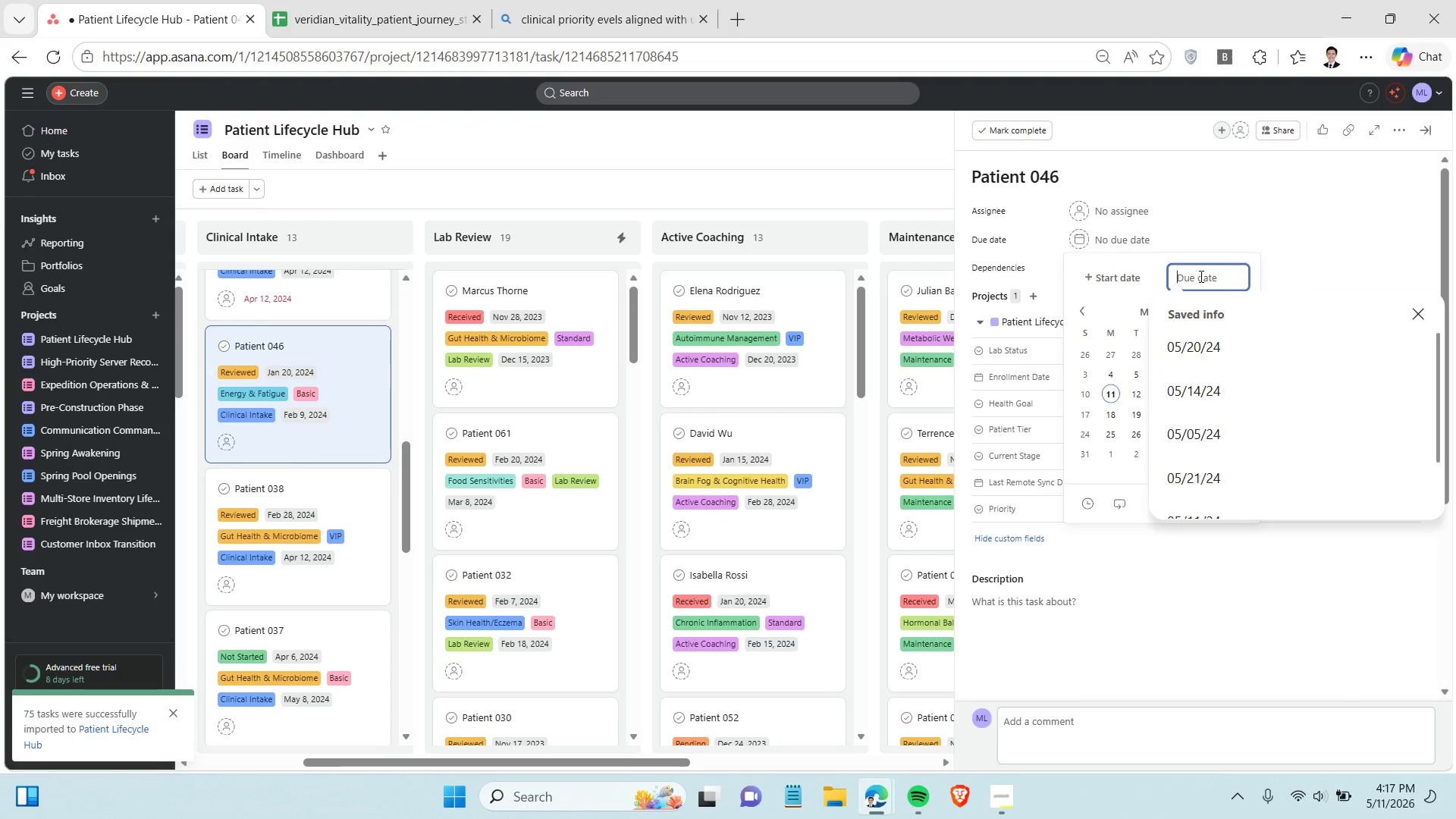 
key(Control+V)
 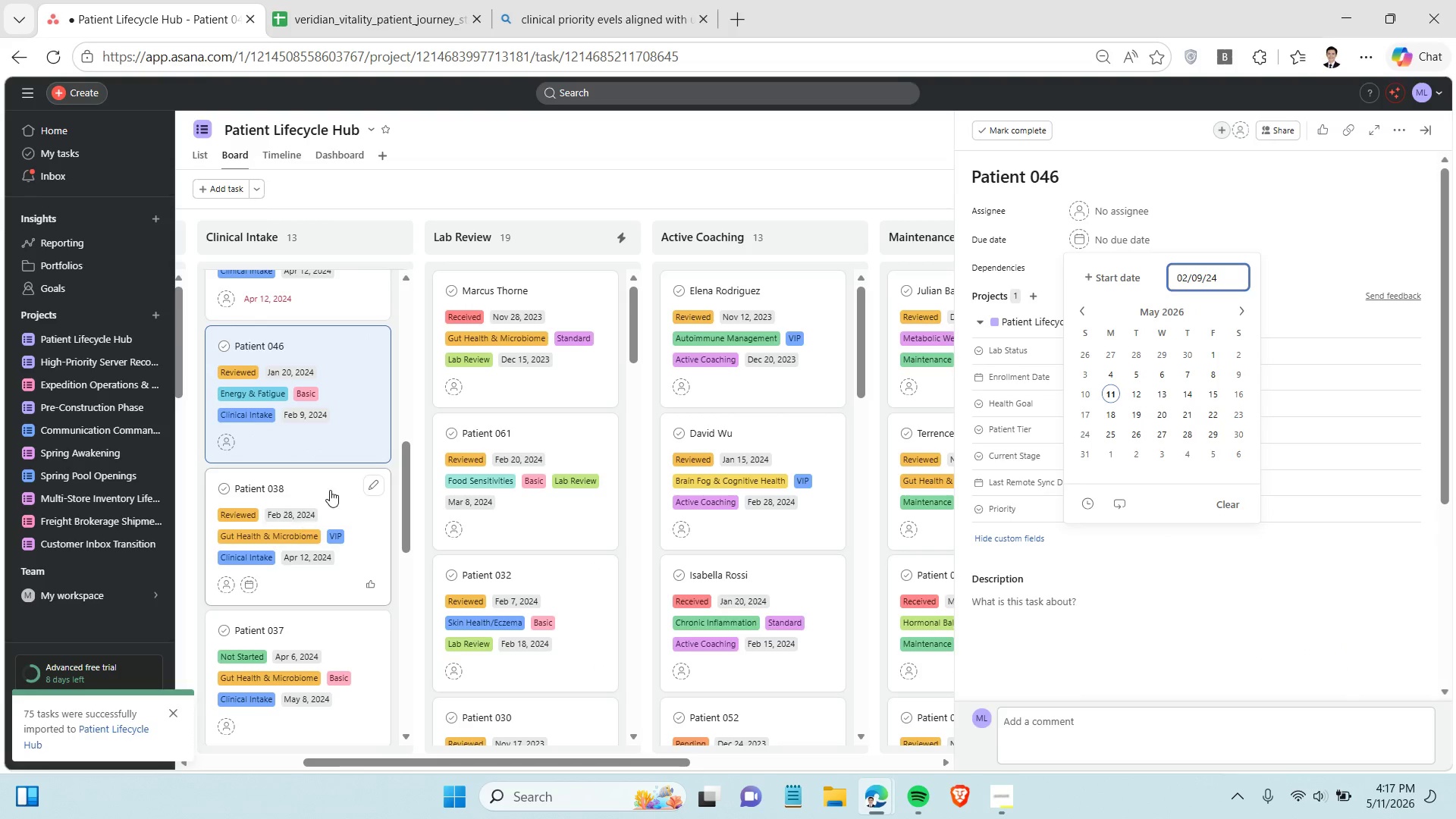 
left_click([330, 489])
 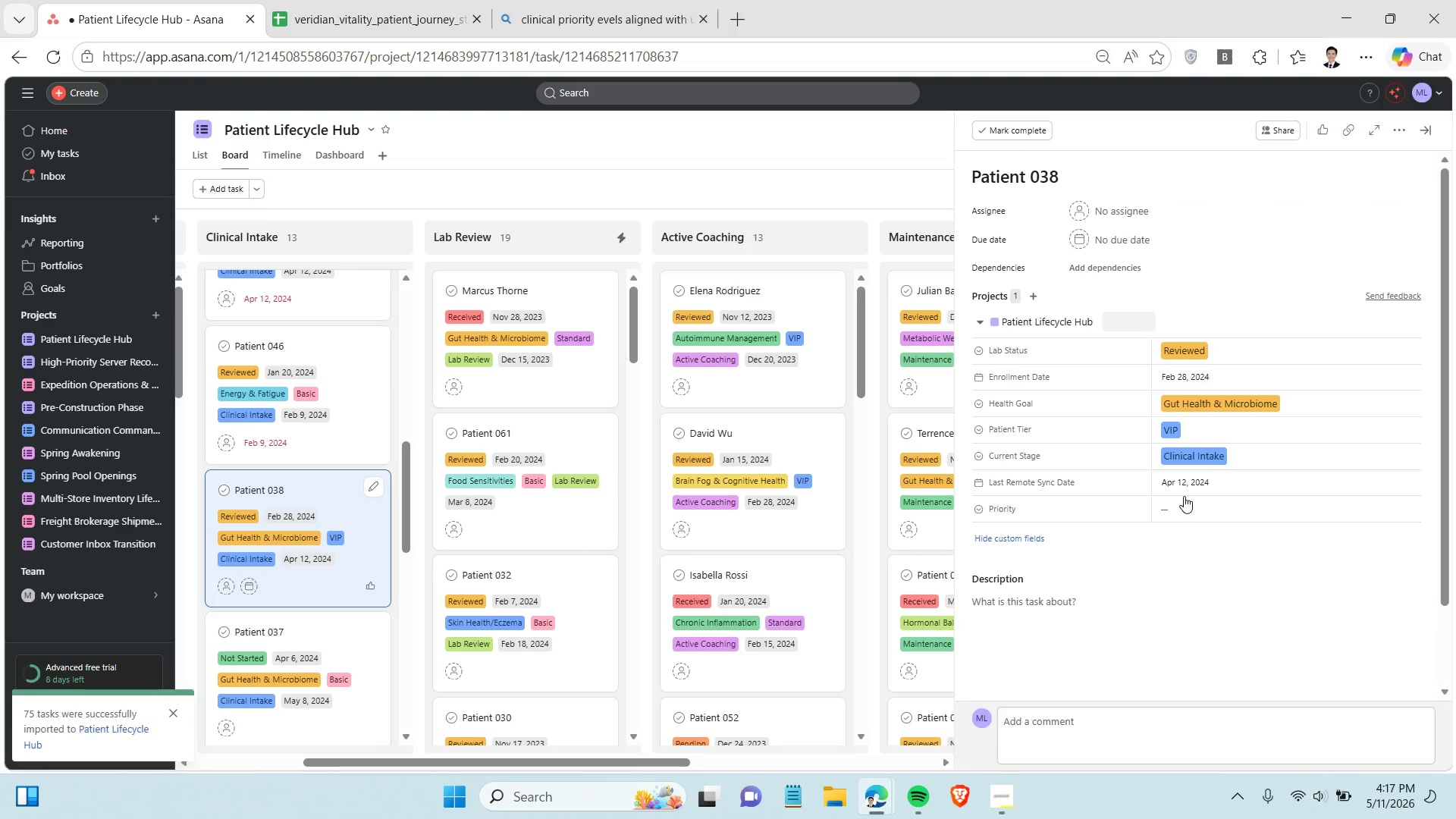 
mouse_move([1203, 503])
 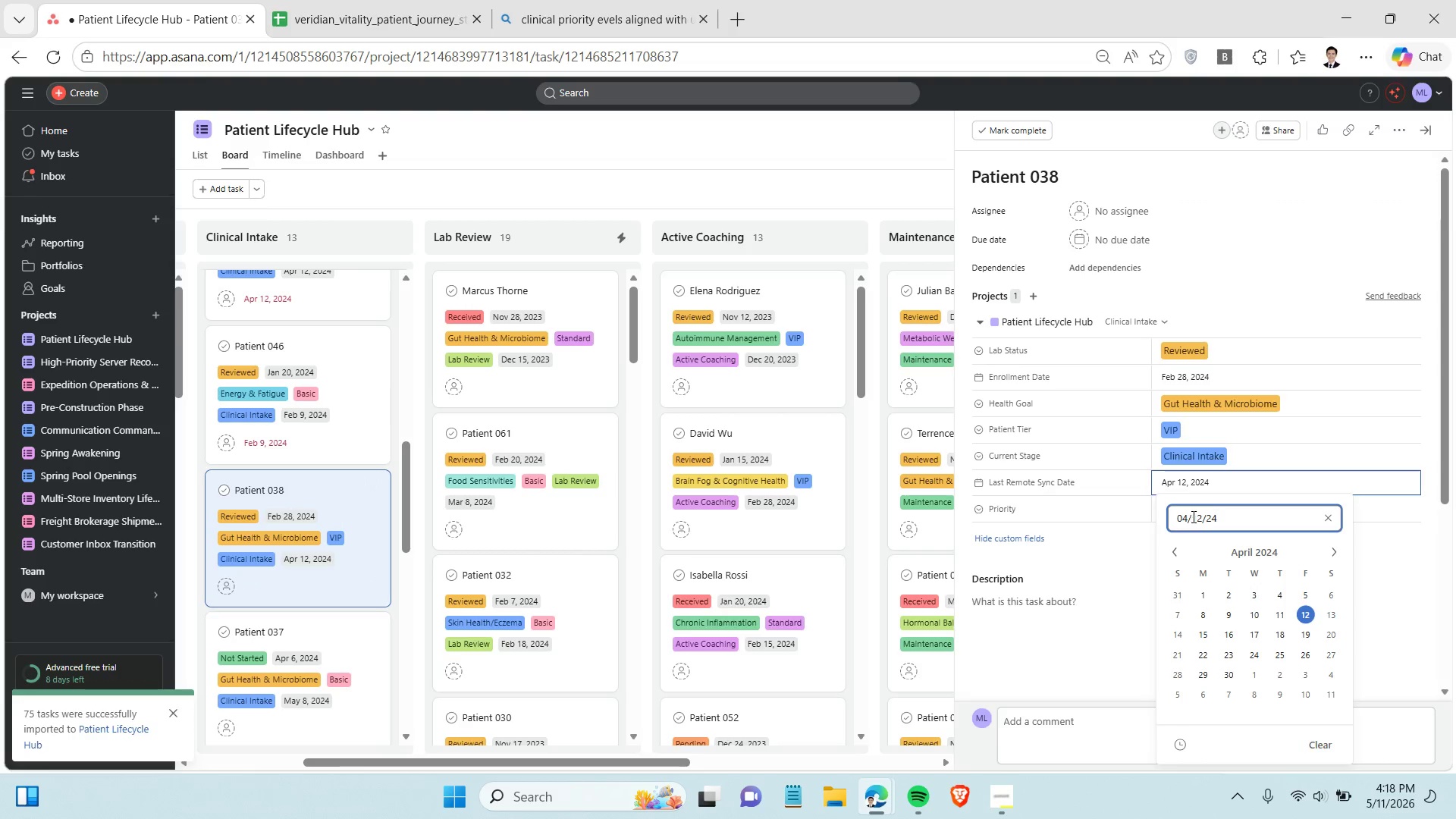 
double_click([1192, 516])
 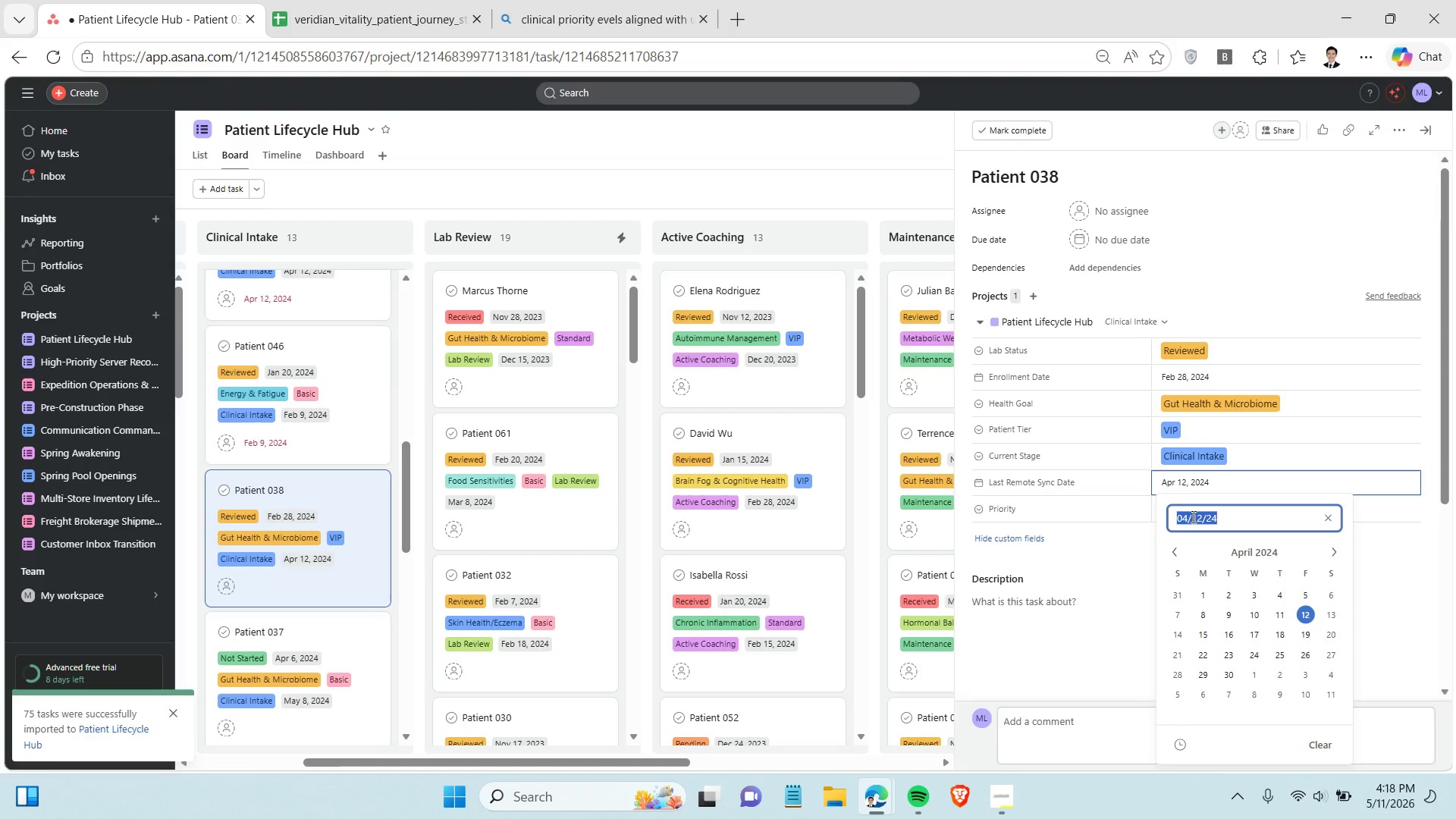 
triple_click([1192, 516])
 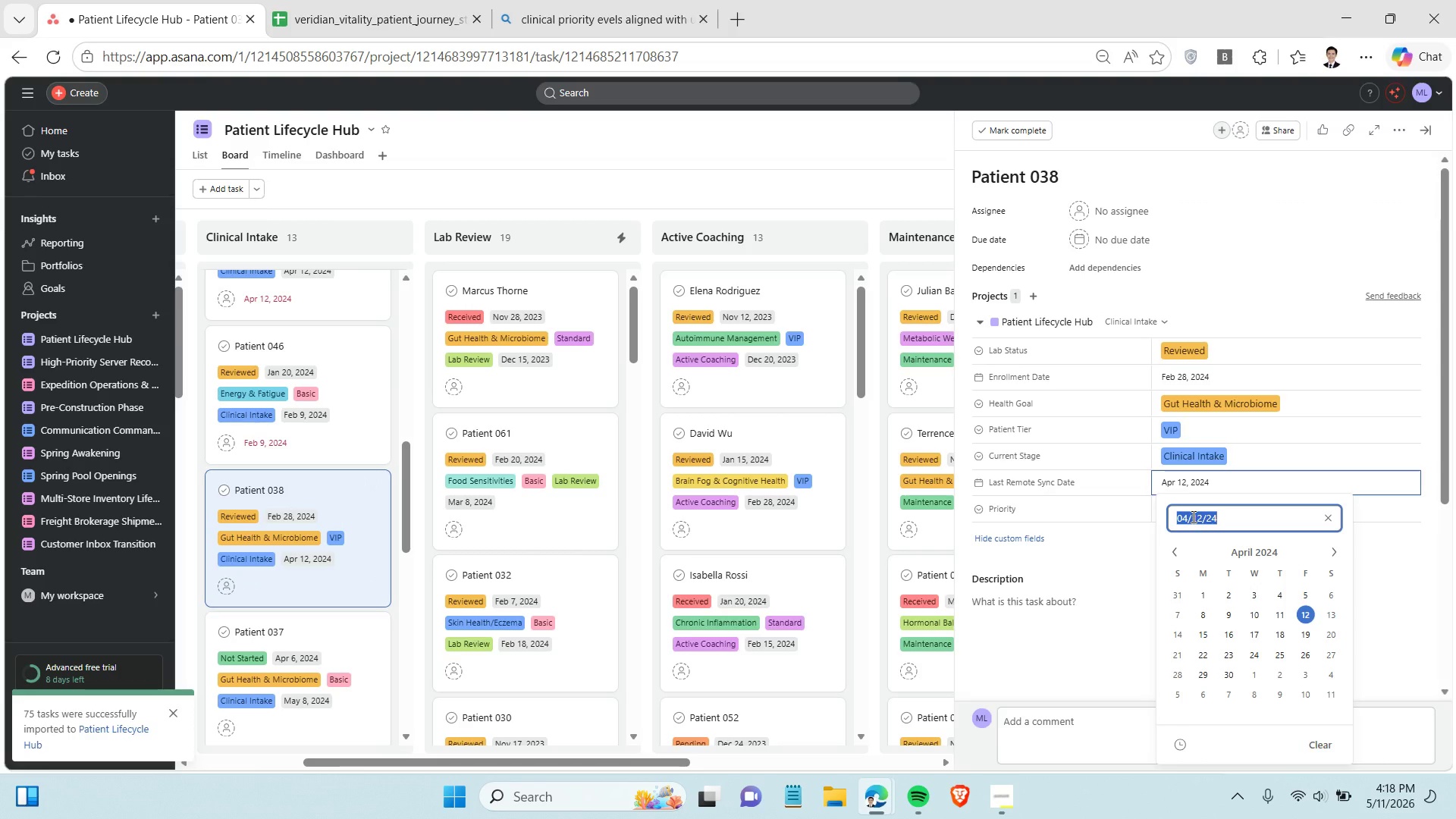 
key(Control+C)
 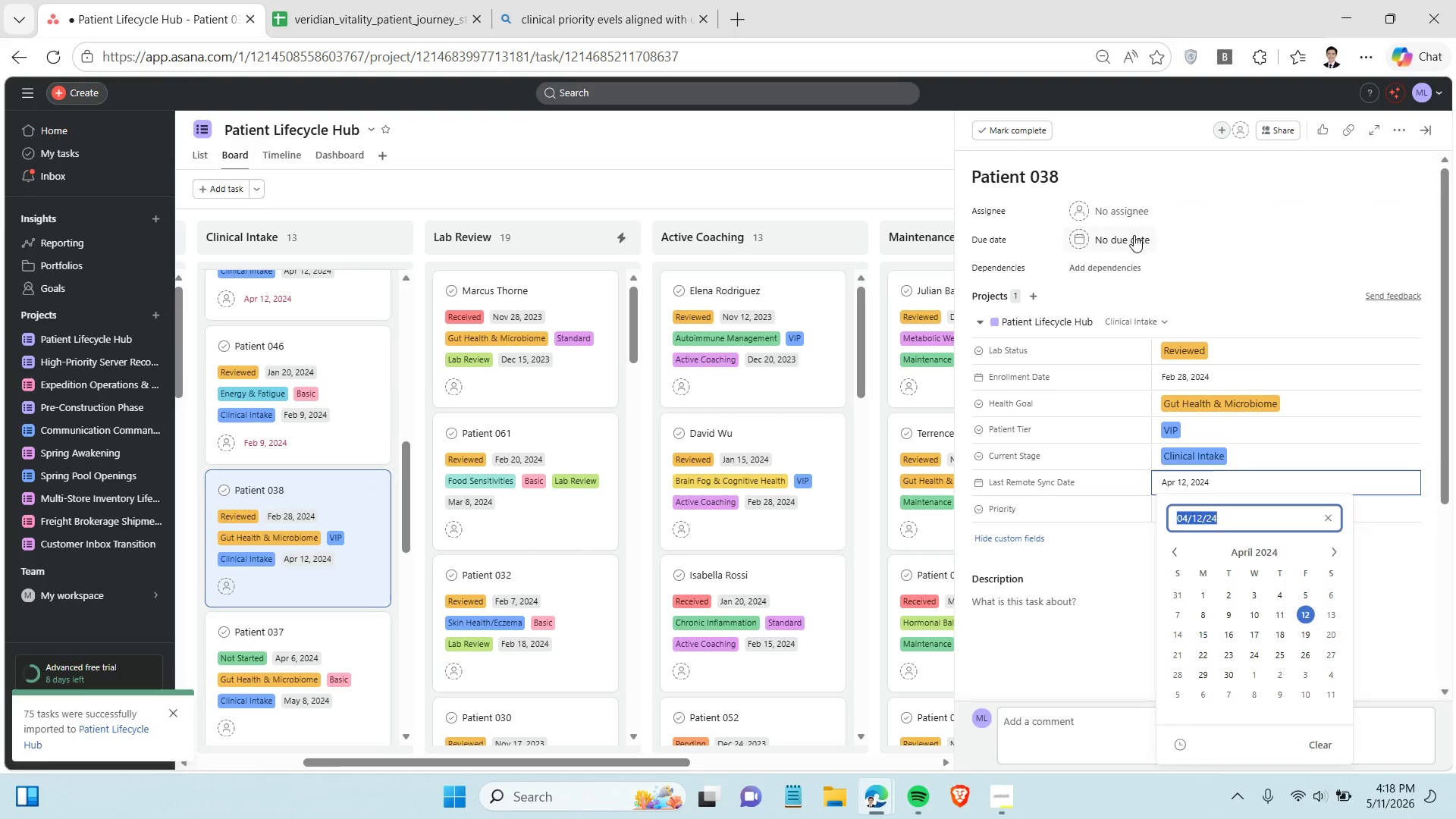 
left_click([1134, 235])
 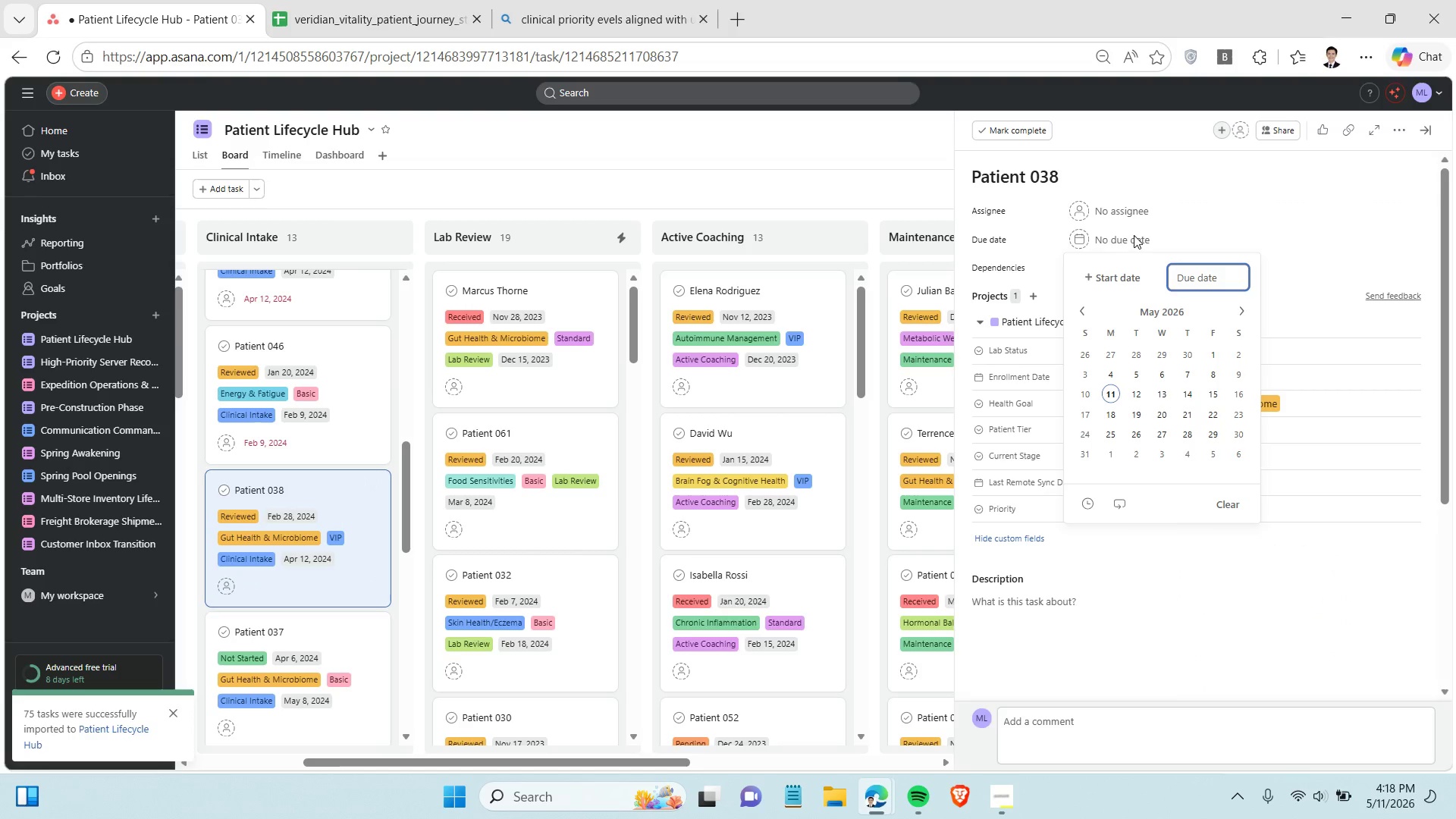 
key(Control+V)
 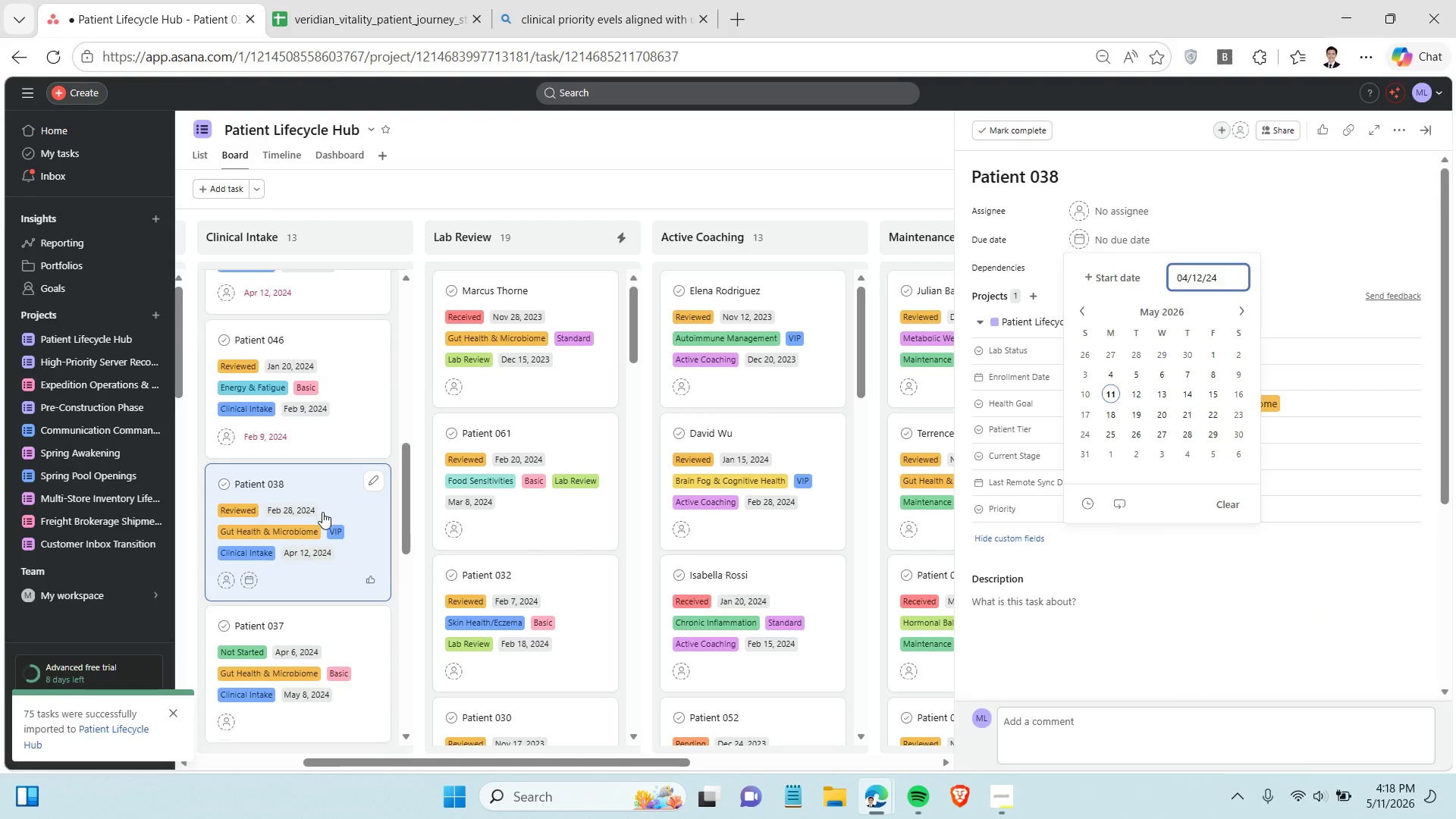 
scroll: coordinate [322, 512], scroll_direction: down, amount: 2.0
 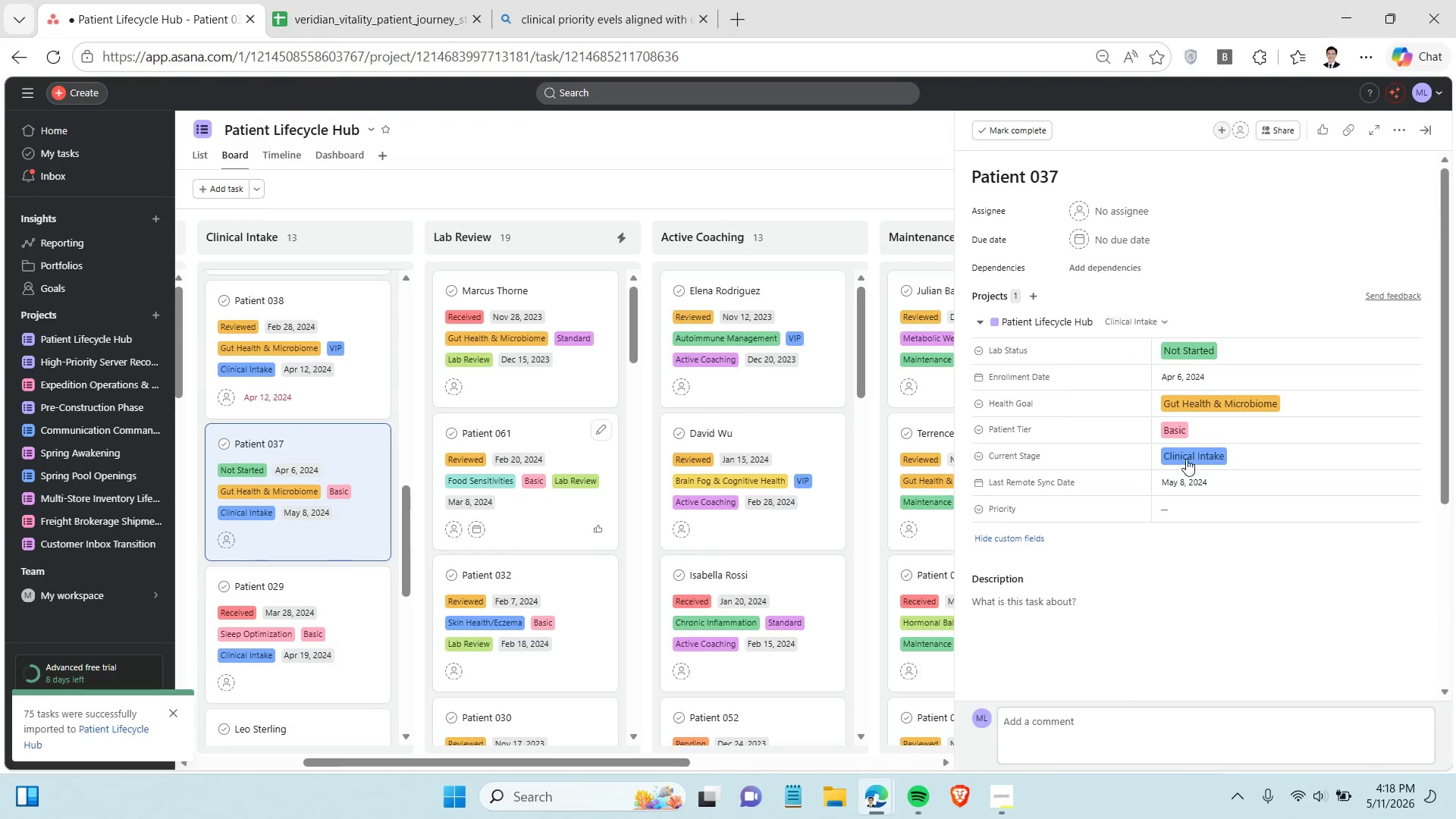 
left_click([1216, 478])
 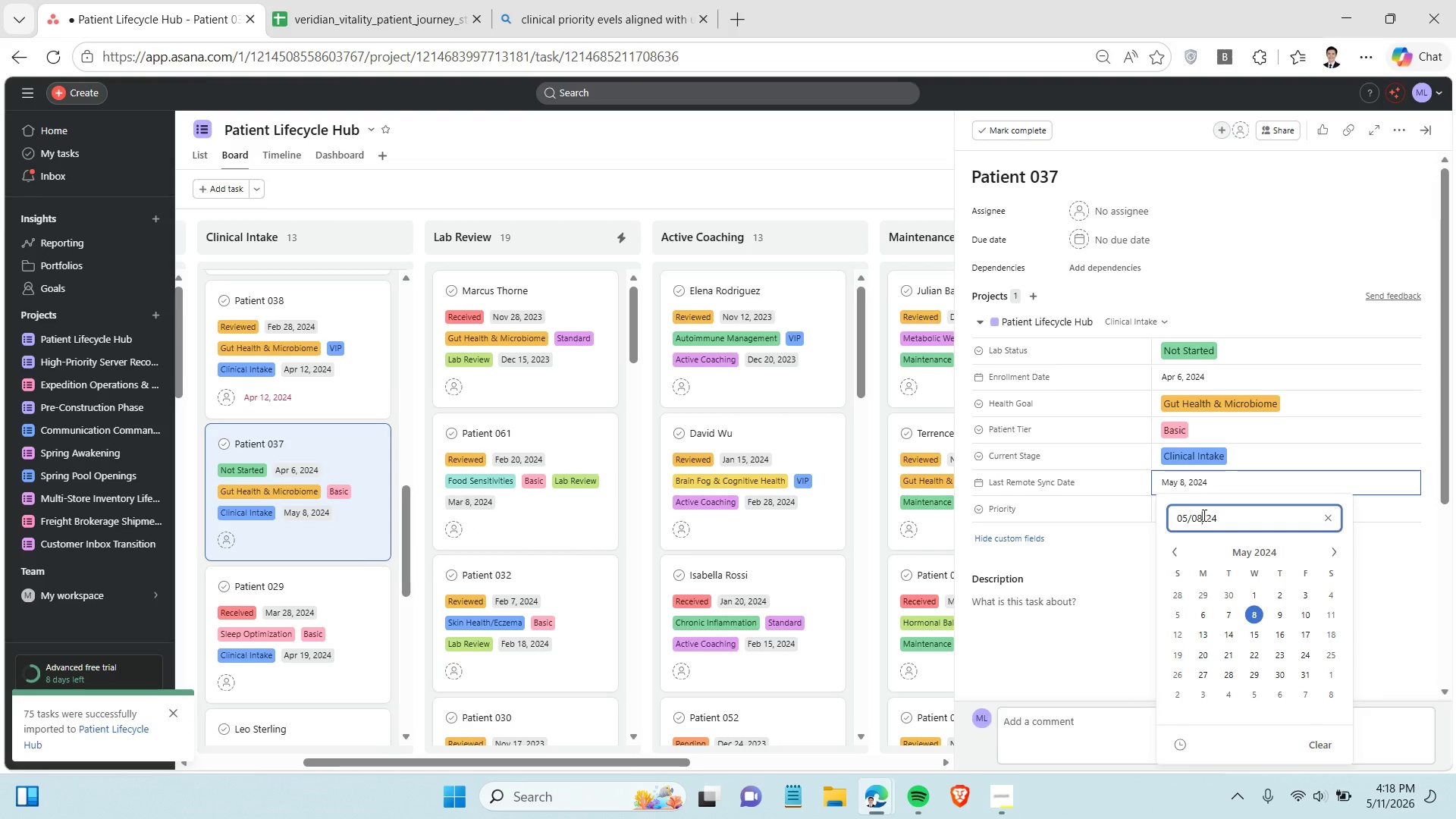 
double_click([1203, 515])
 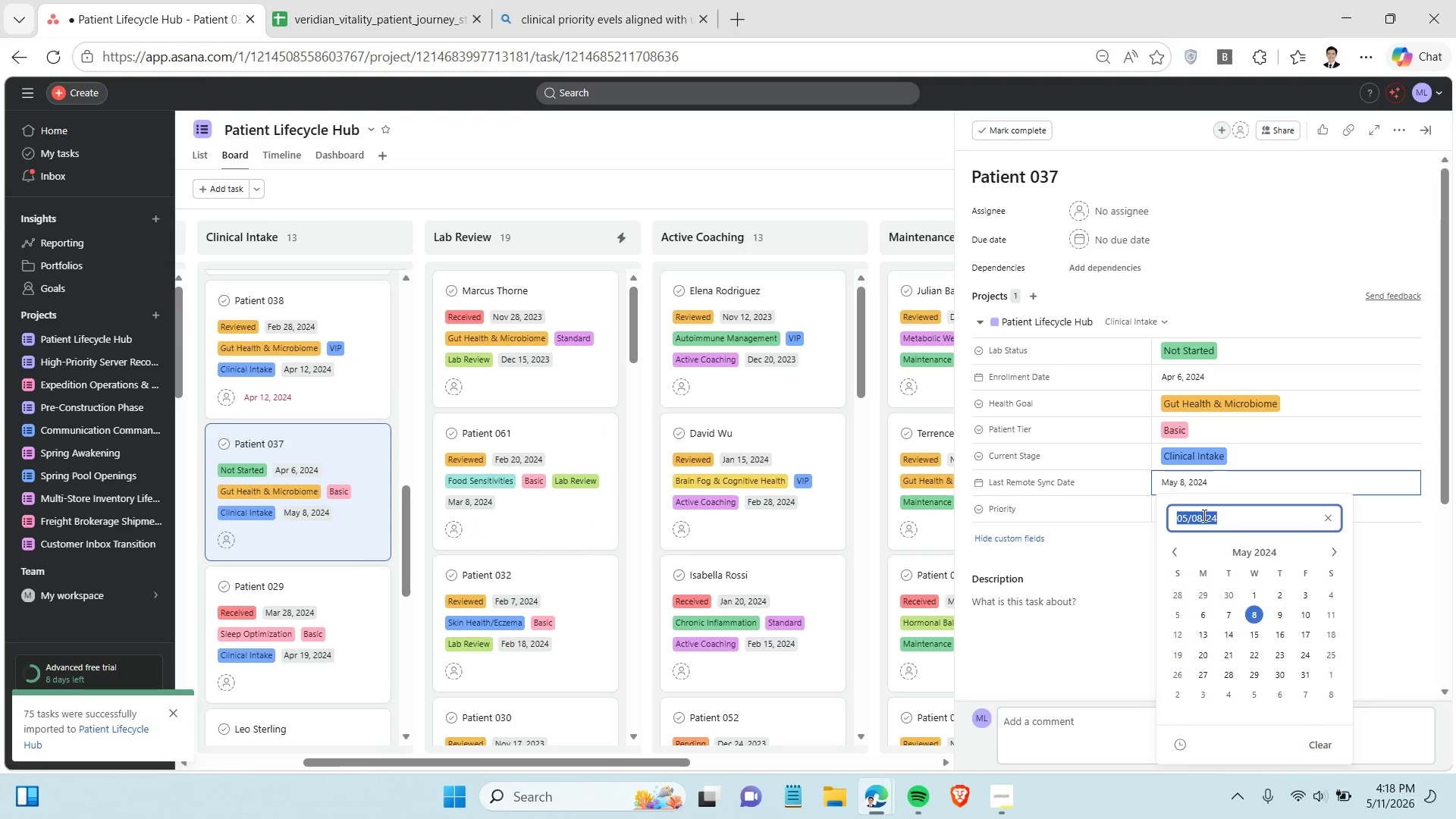 
triple_click([1203, 515])
 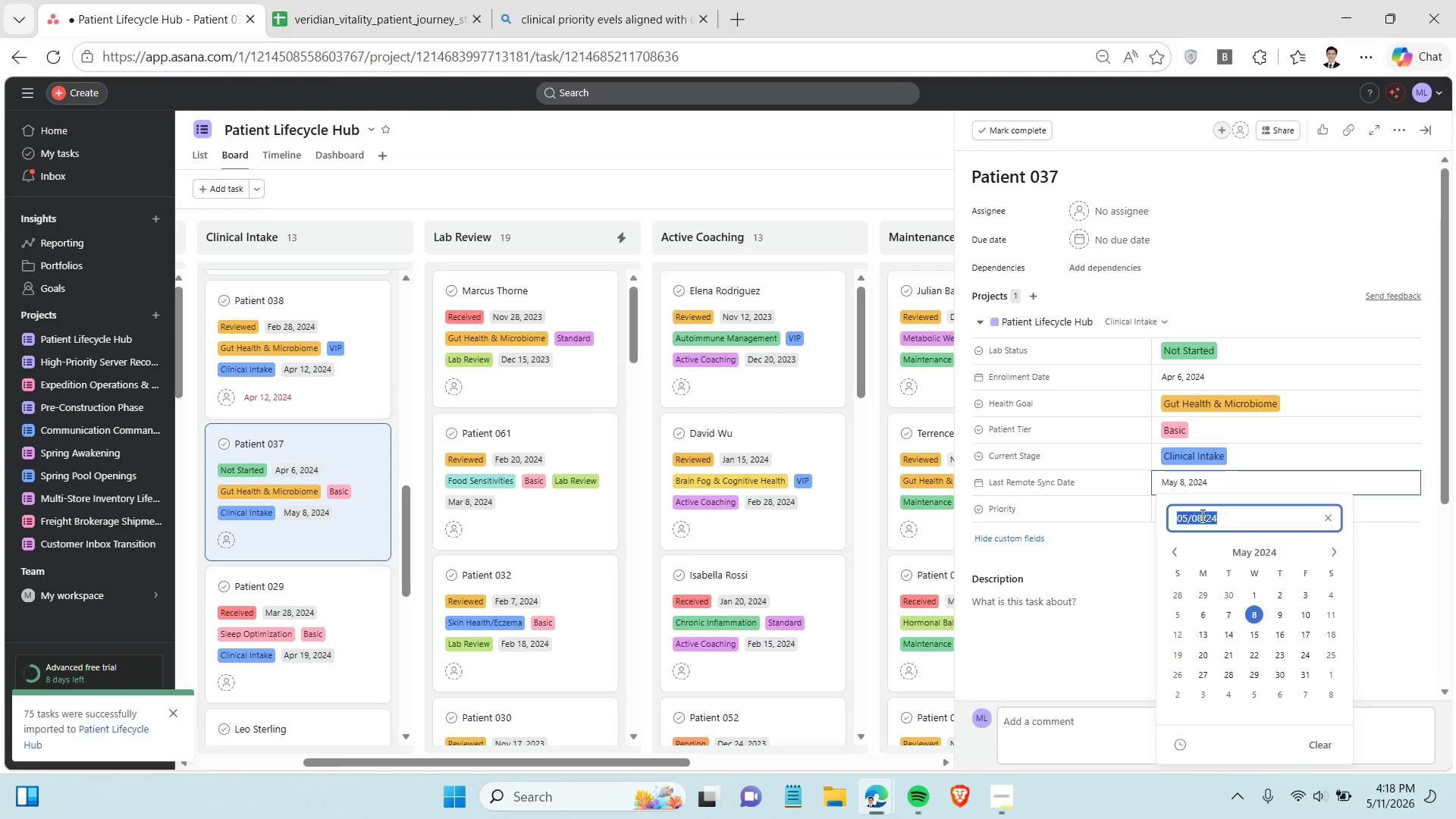 
key(Control+C)
 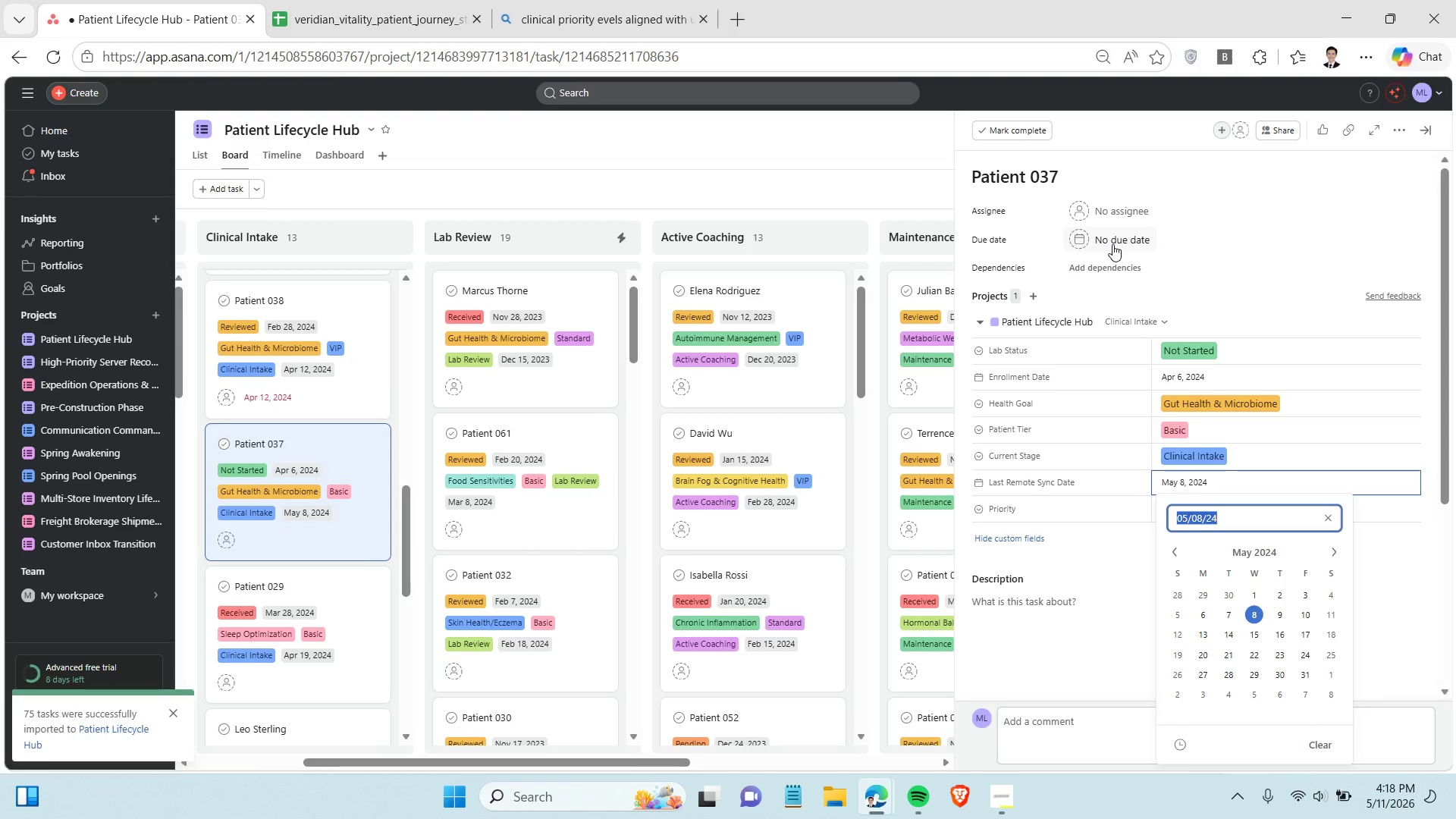 
left_click([1112, 244])
 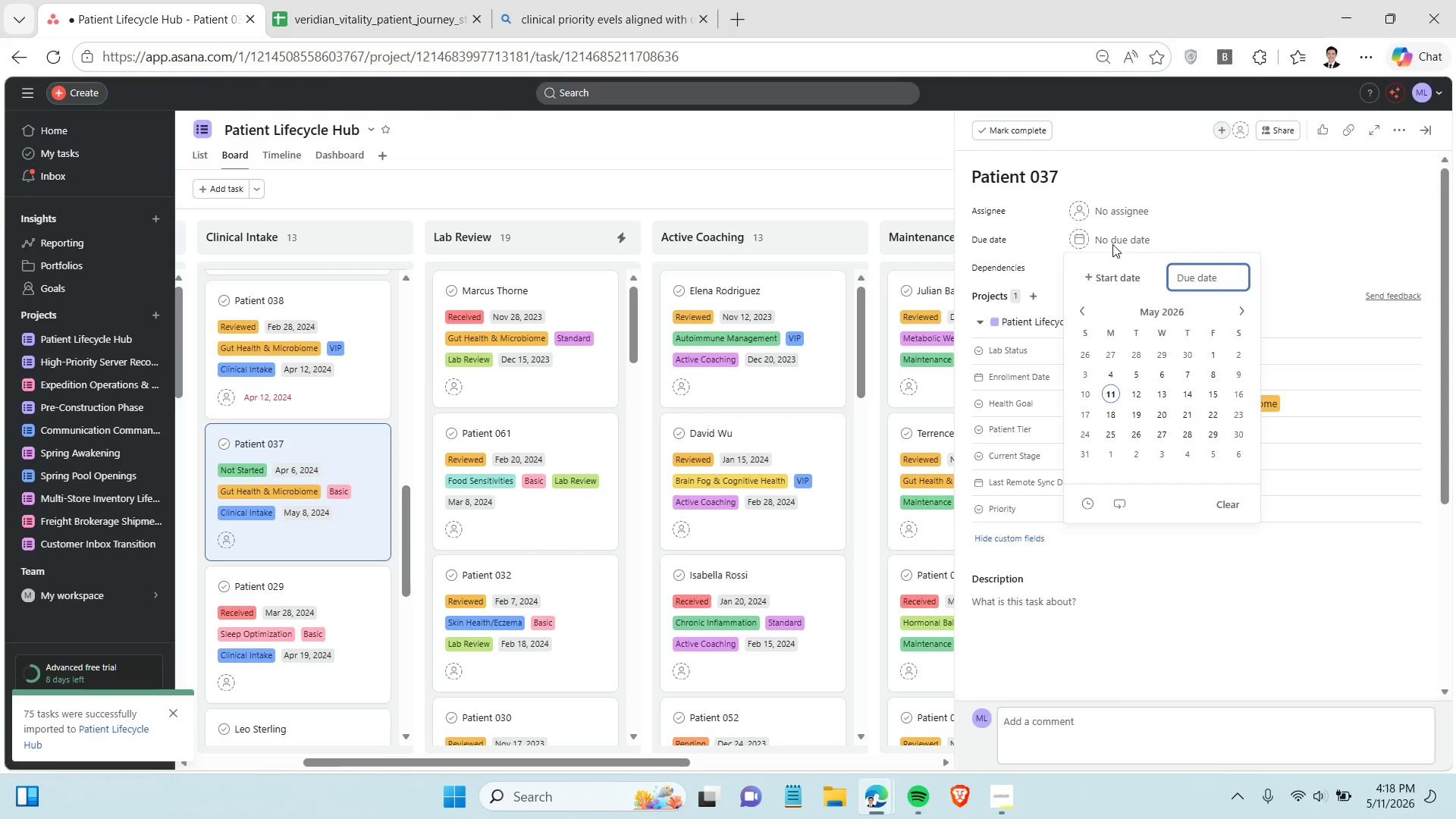 
key(Control+V)
 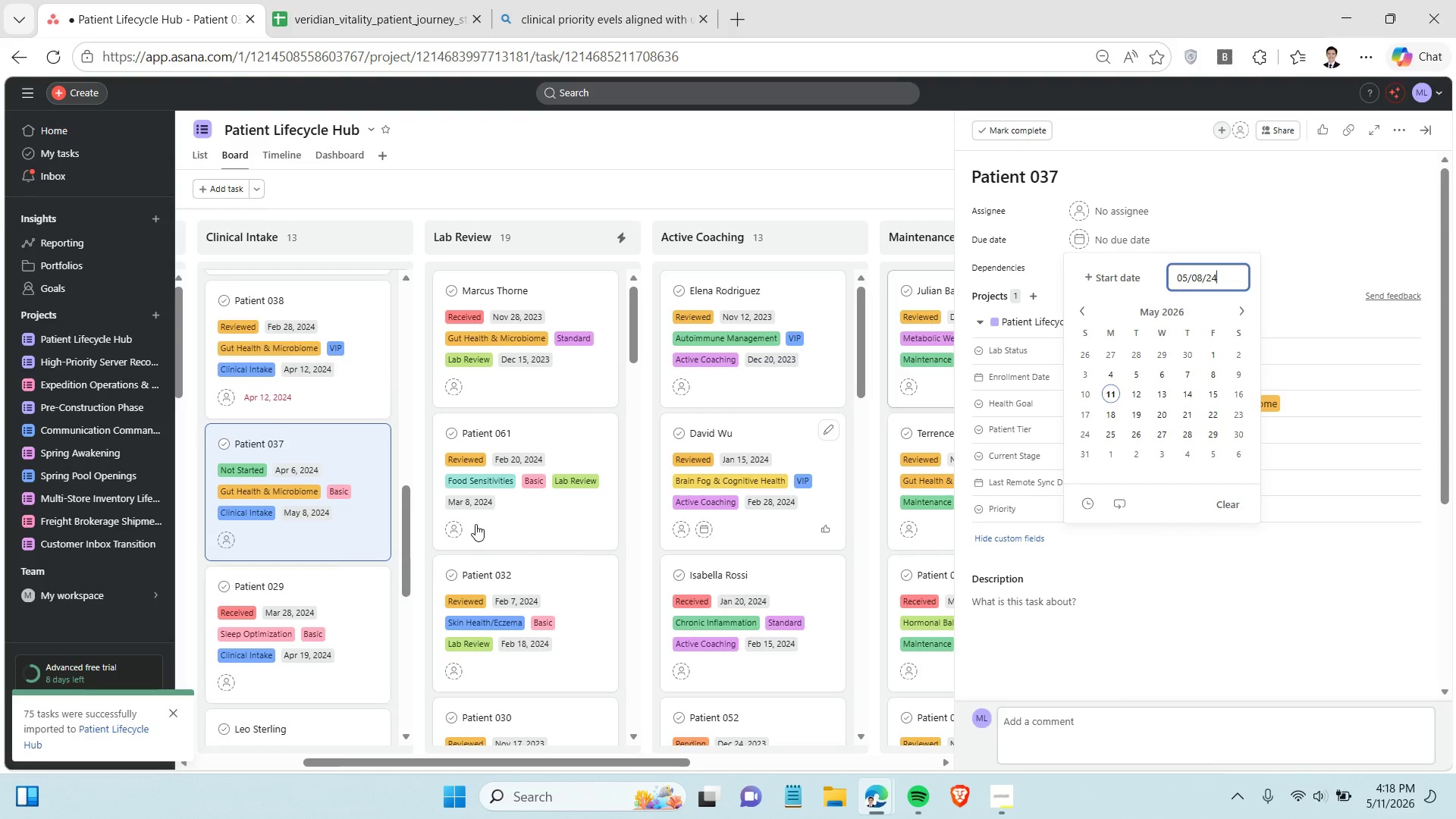 
left_click([343, 555])
 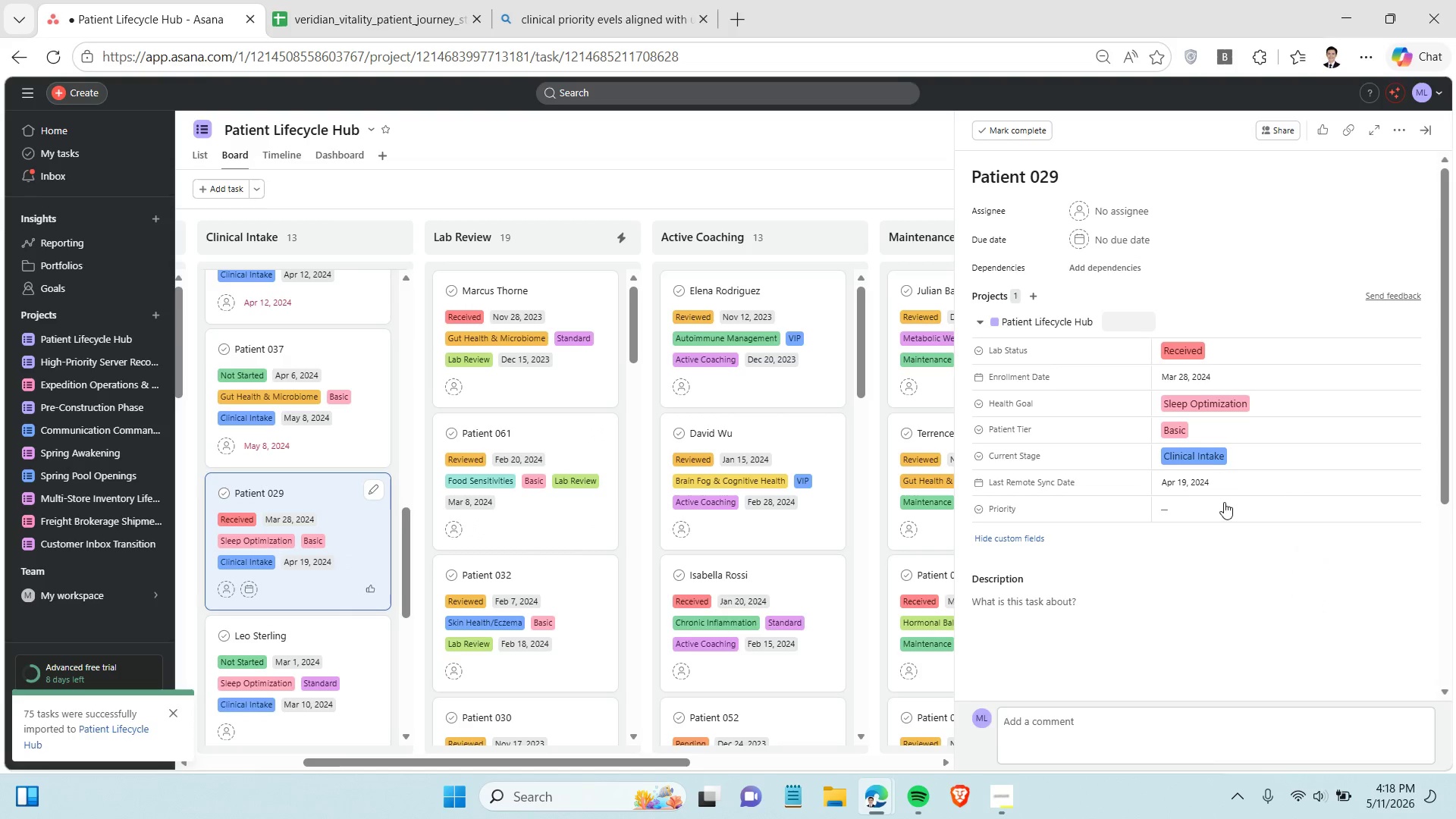 
scroll: coordinate [343, 555], scroll_direction: down, amount: 1.0
 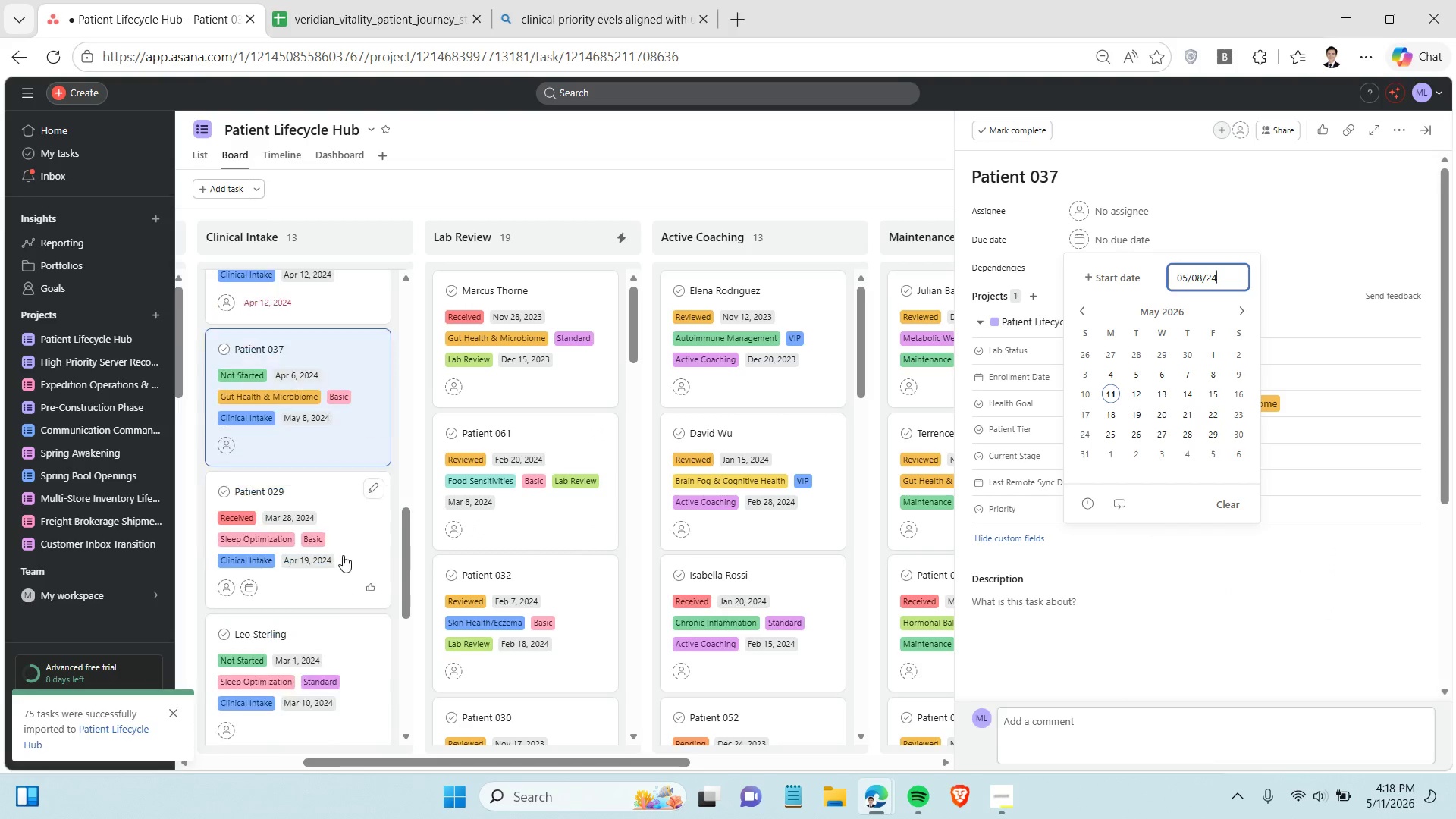 
left_click([1222, 482])
 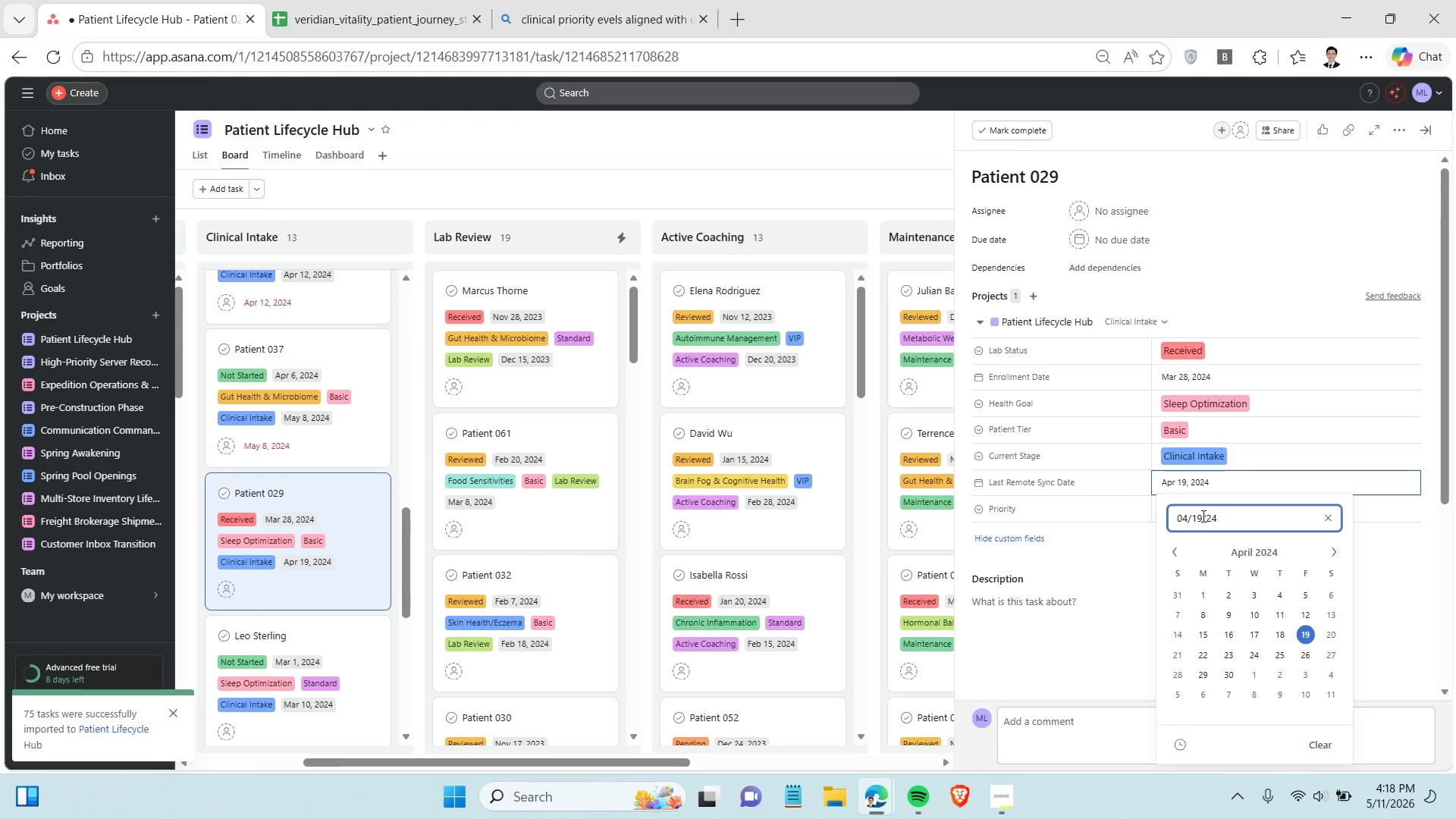 
double_click([1202, 516])
 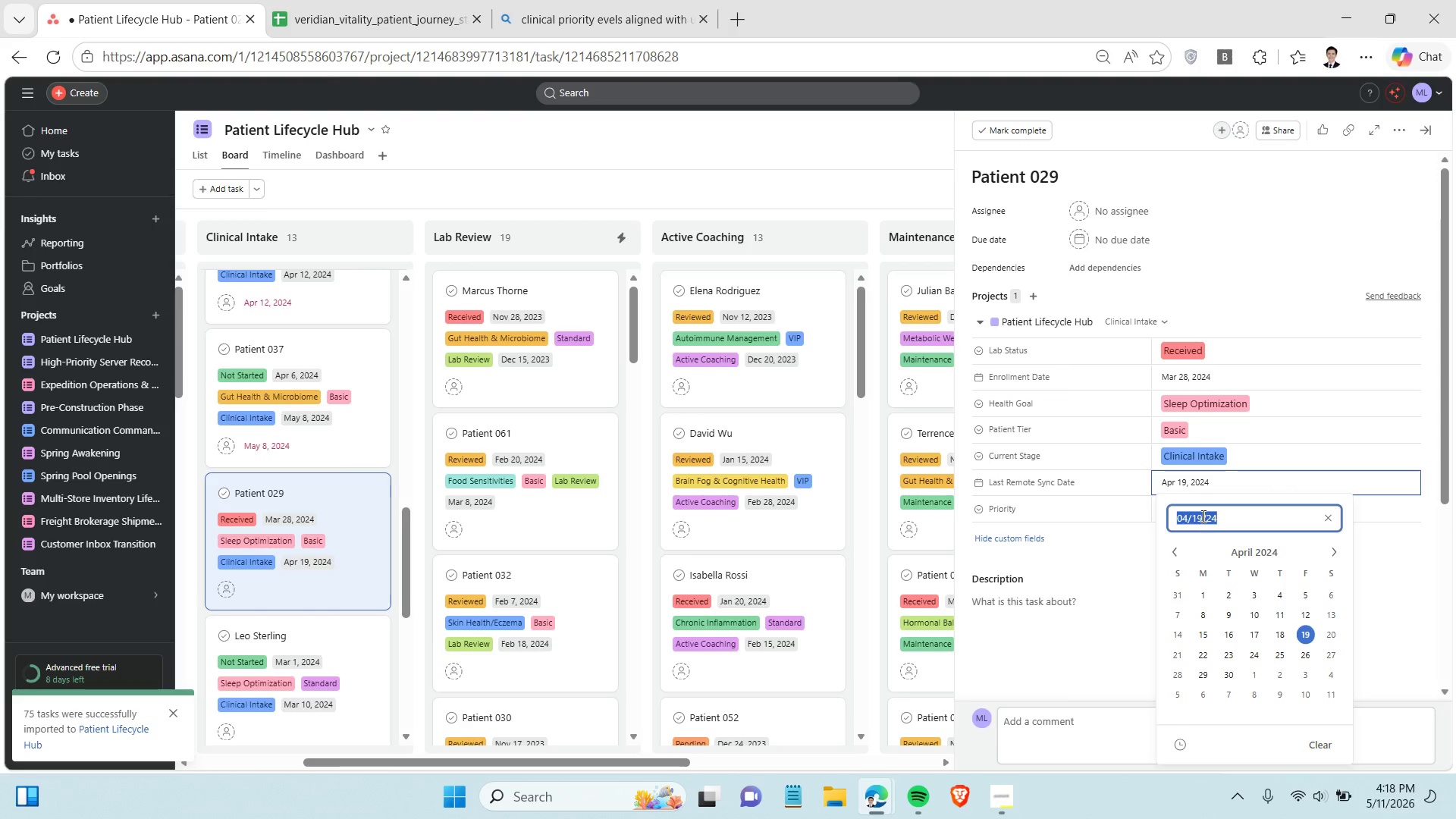 
triple_click([1202, 516])
 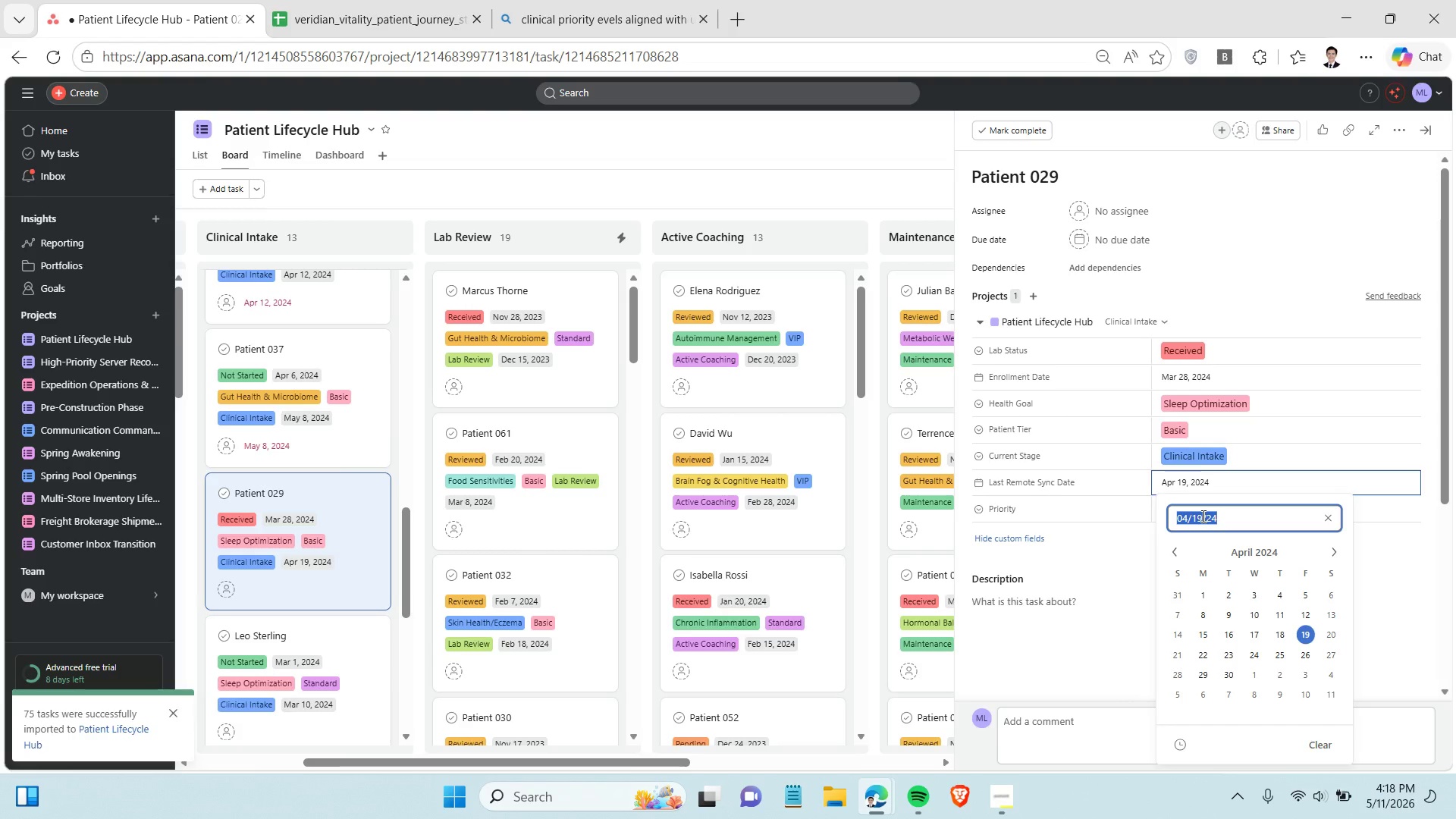 
triple_click([1202, 516])
 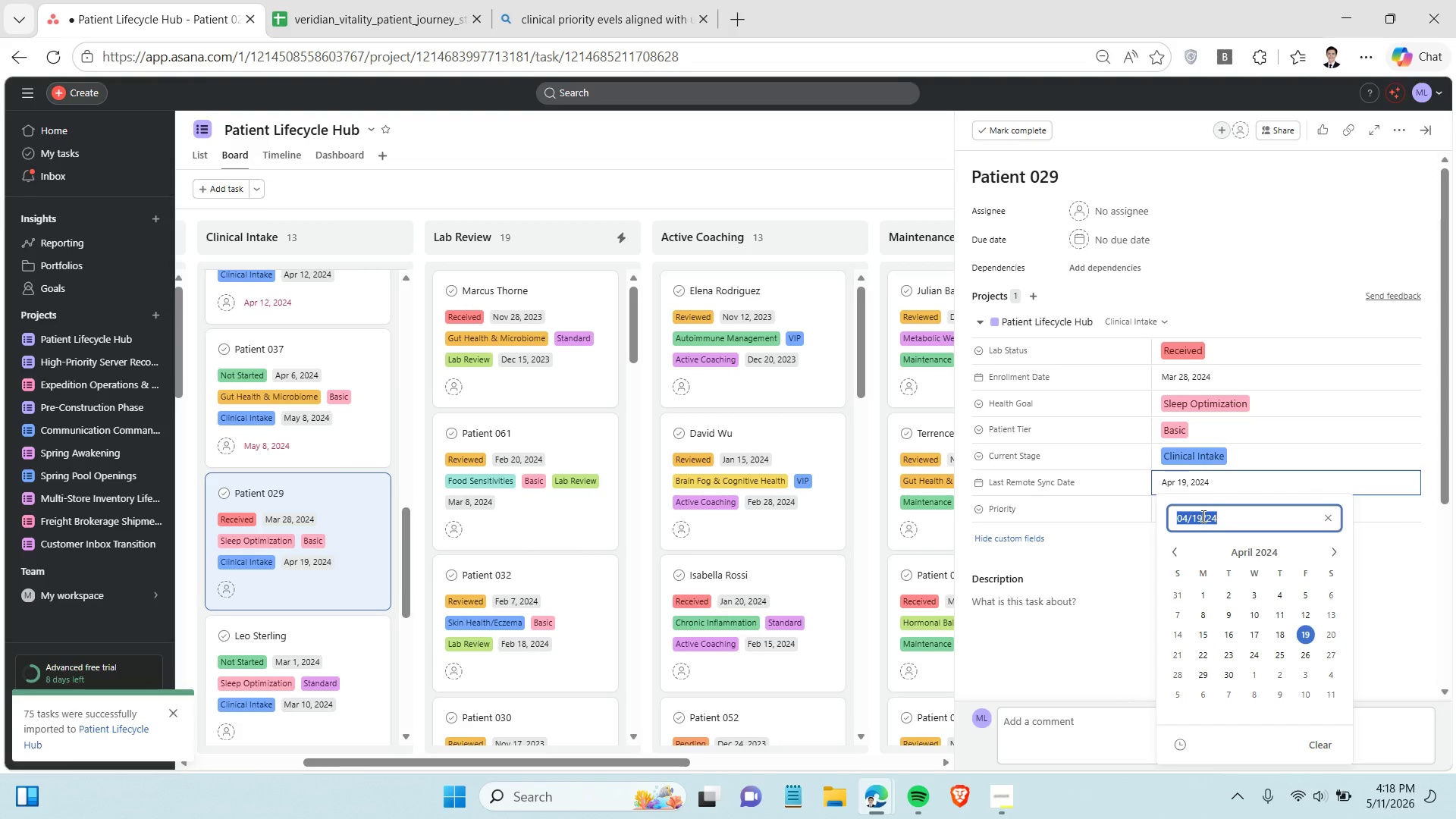 
key(Control+C)
 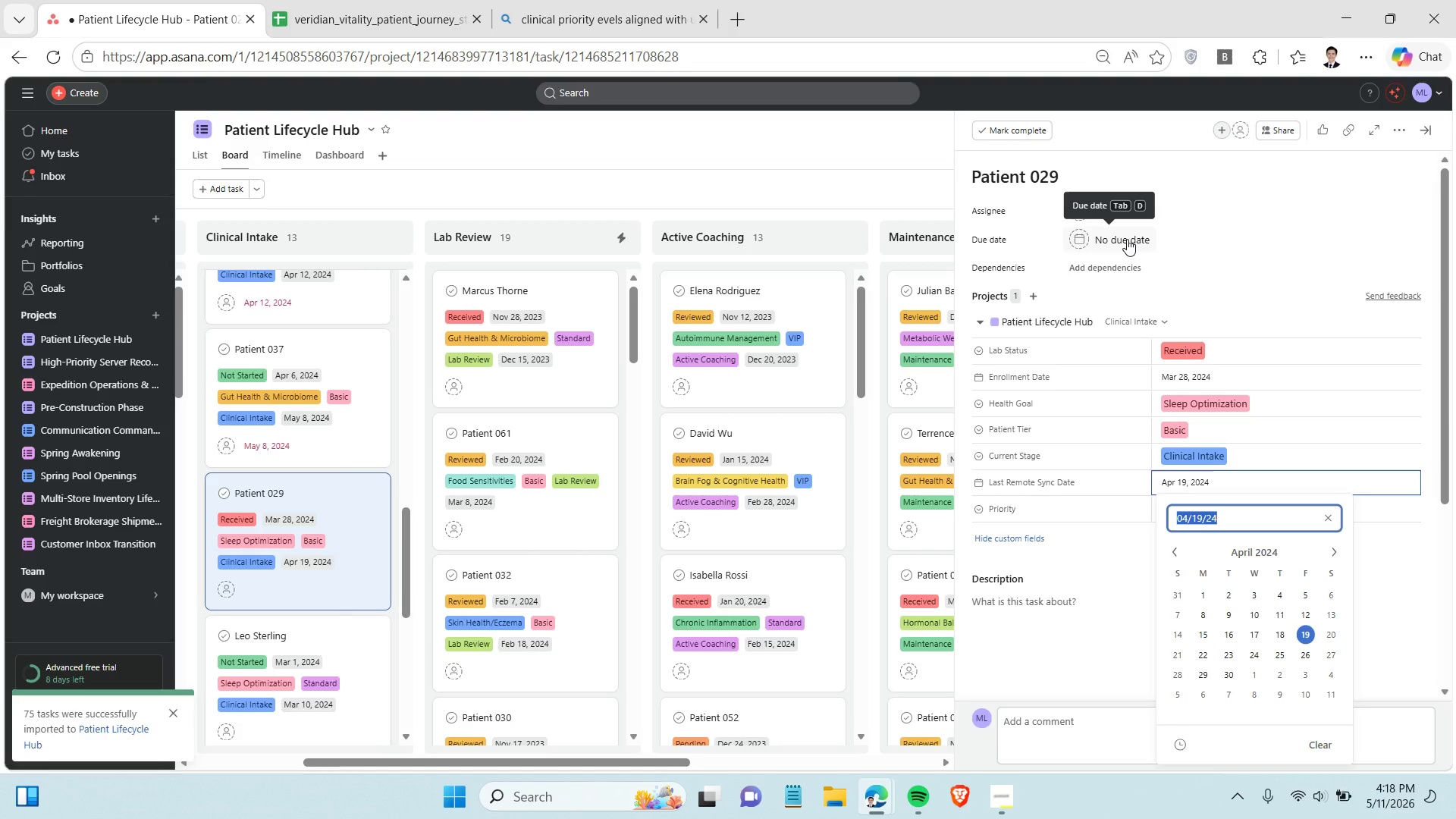 
wait(5.89)
 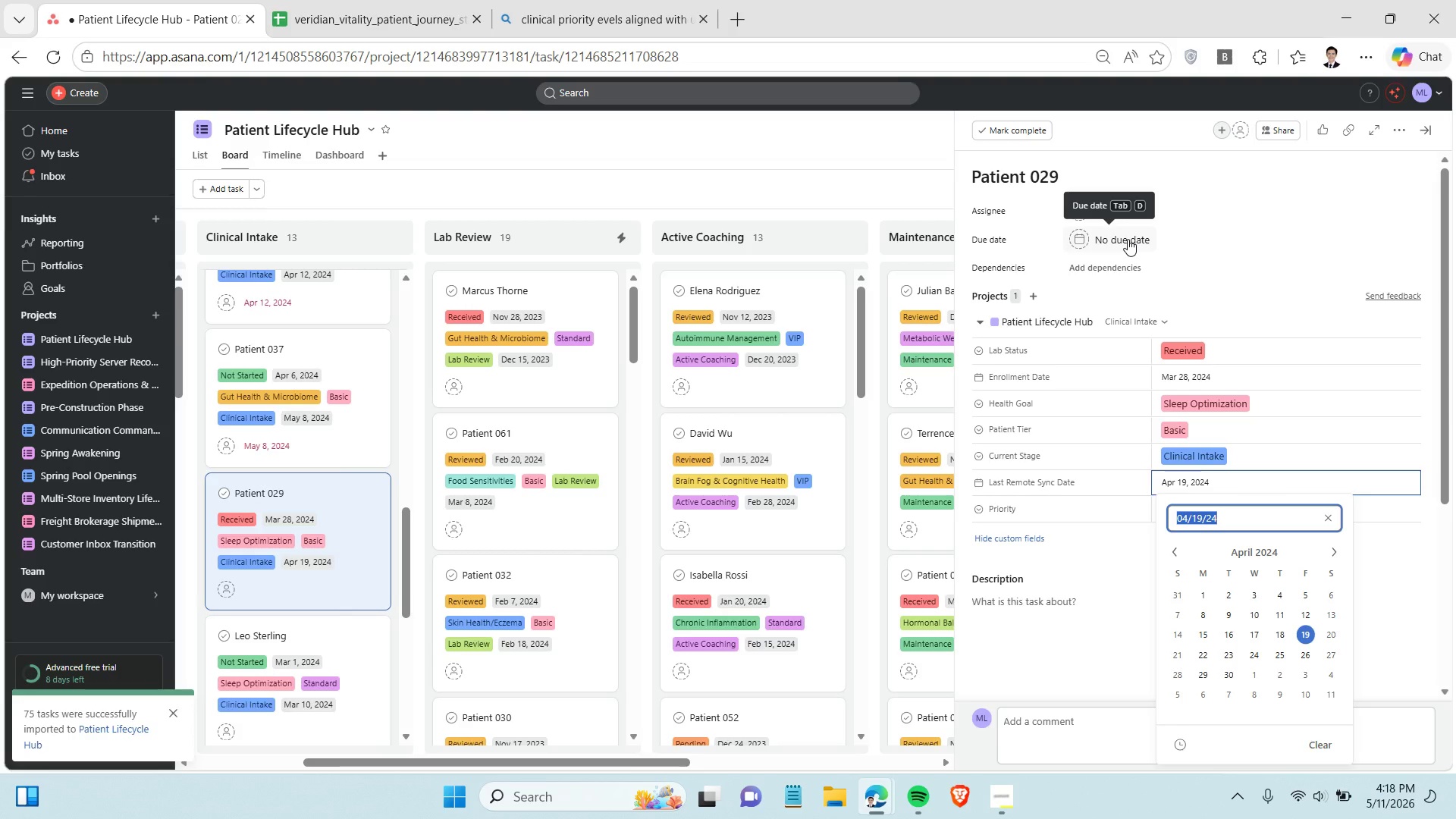 
left_click([1127, 239])
 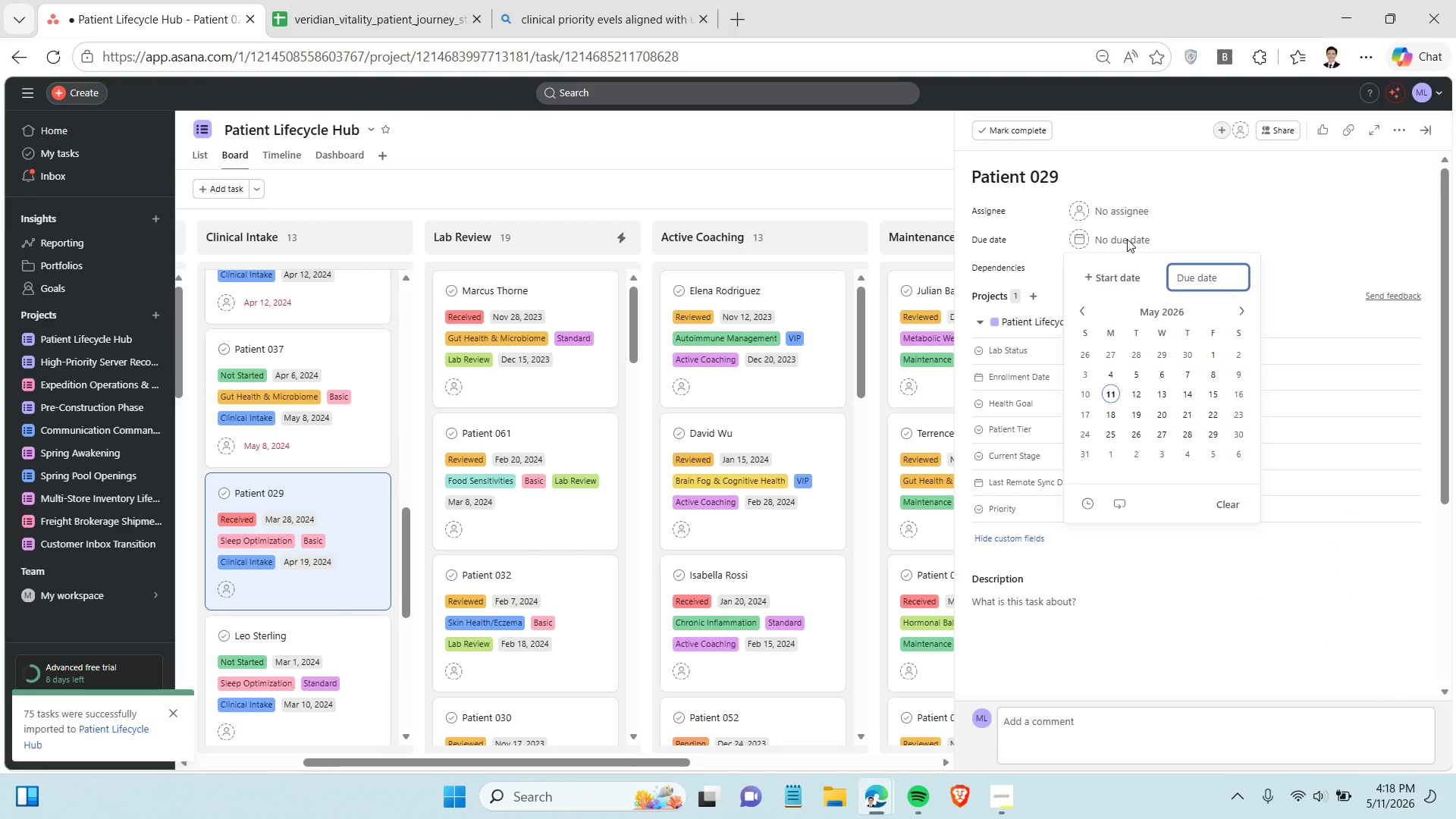 
key(Control+V)
 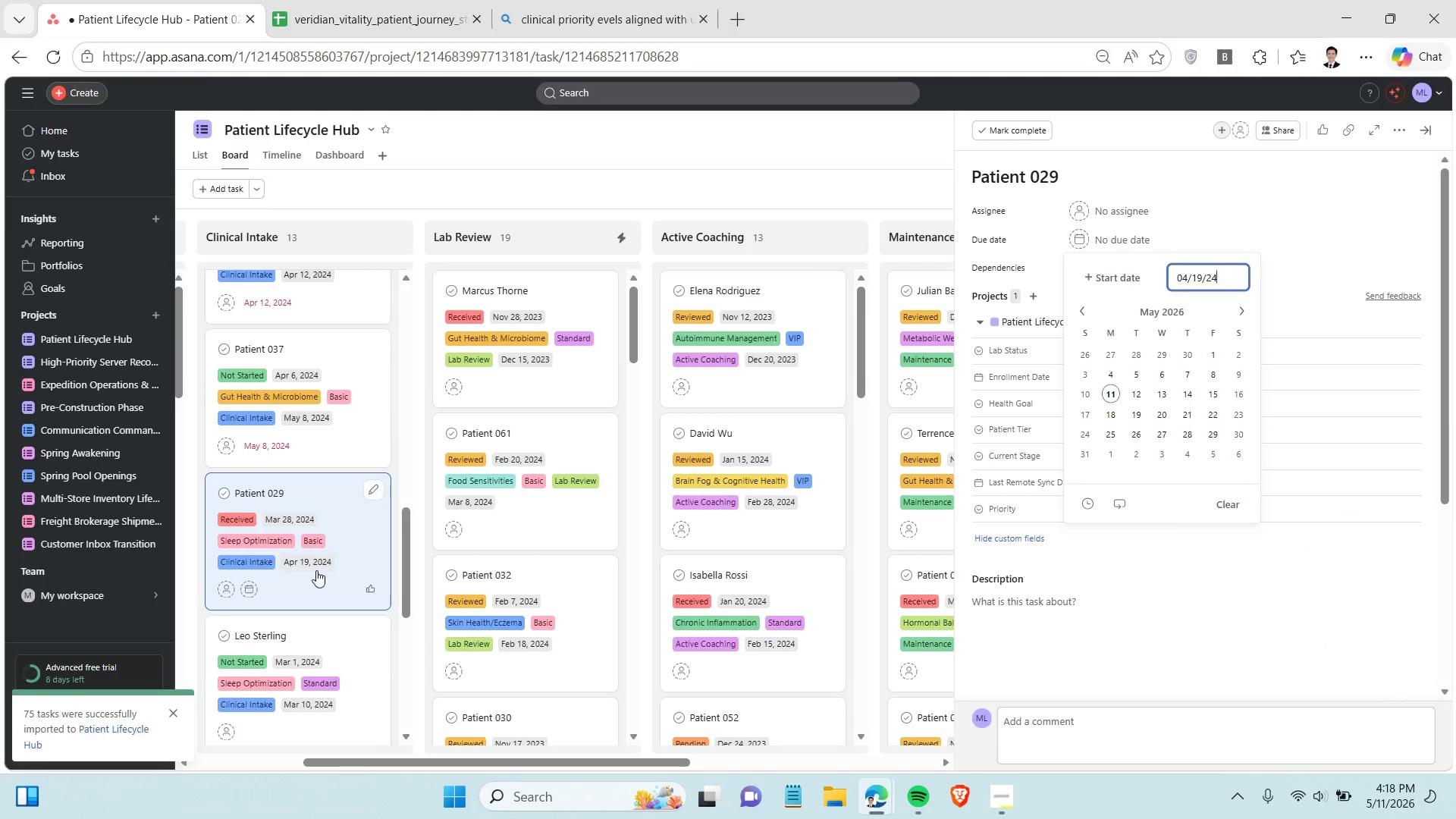 
scroll: coordinate [316, 570], scroll_direction: down, amount: 2.0
 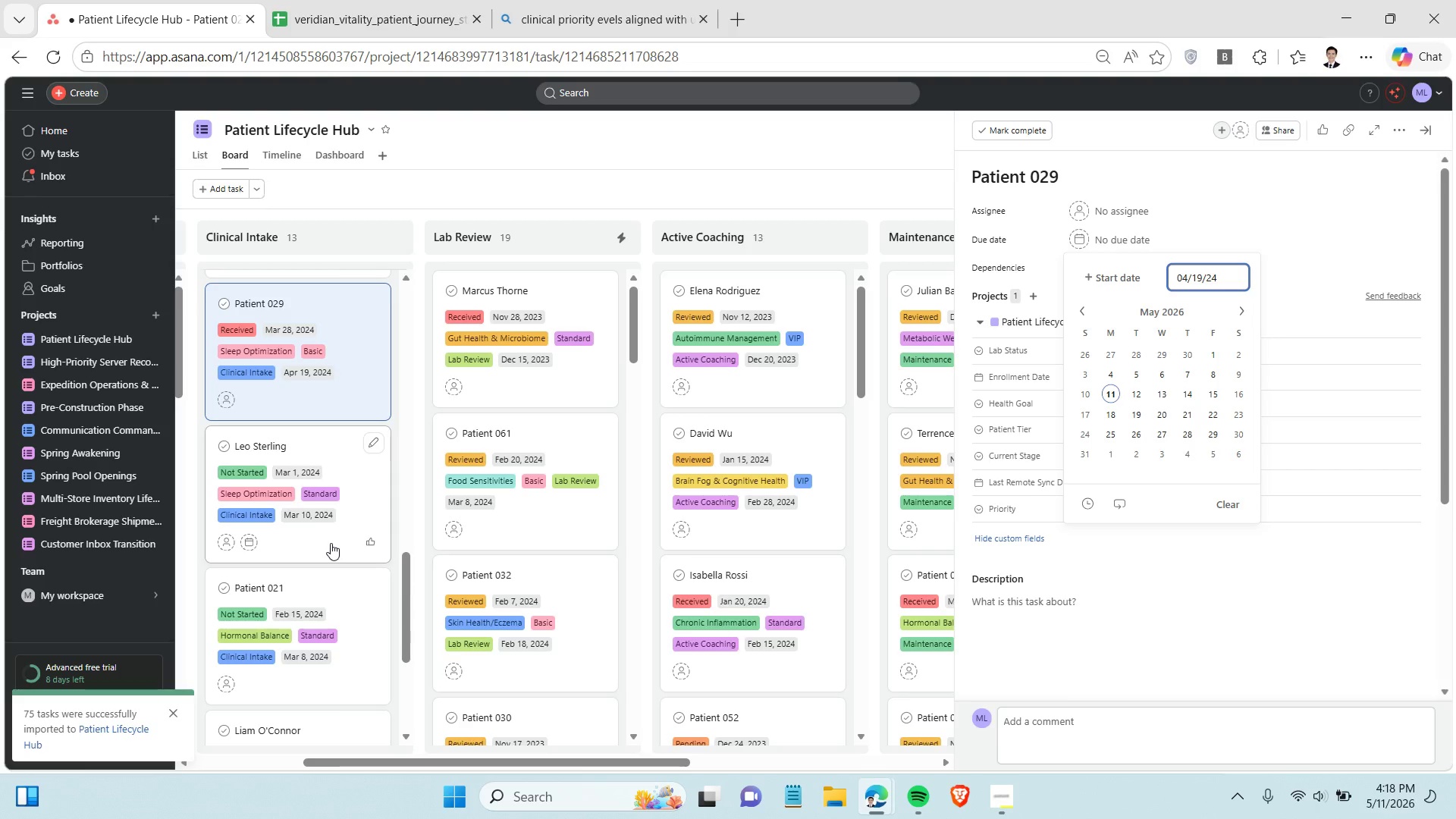 
left_click([331, 543])
 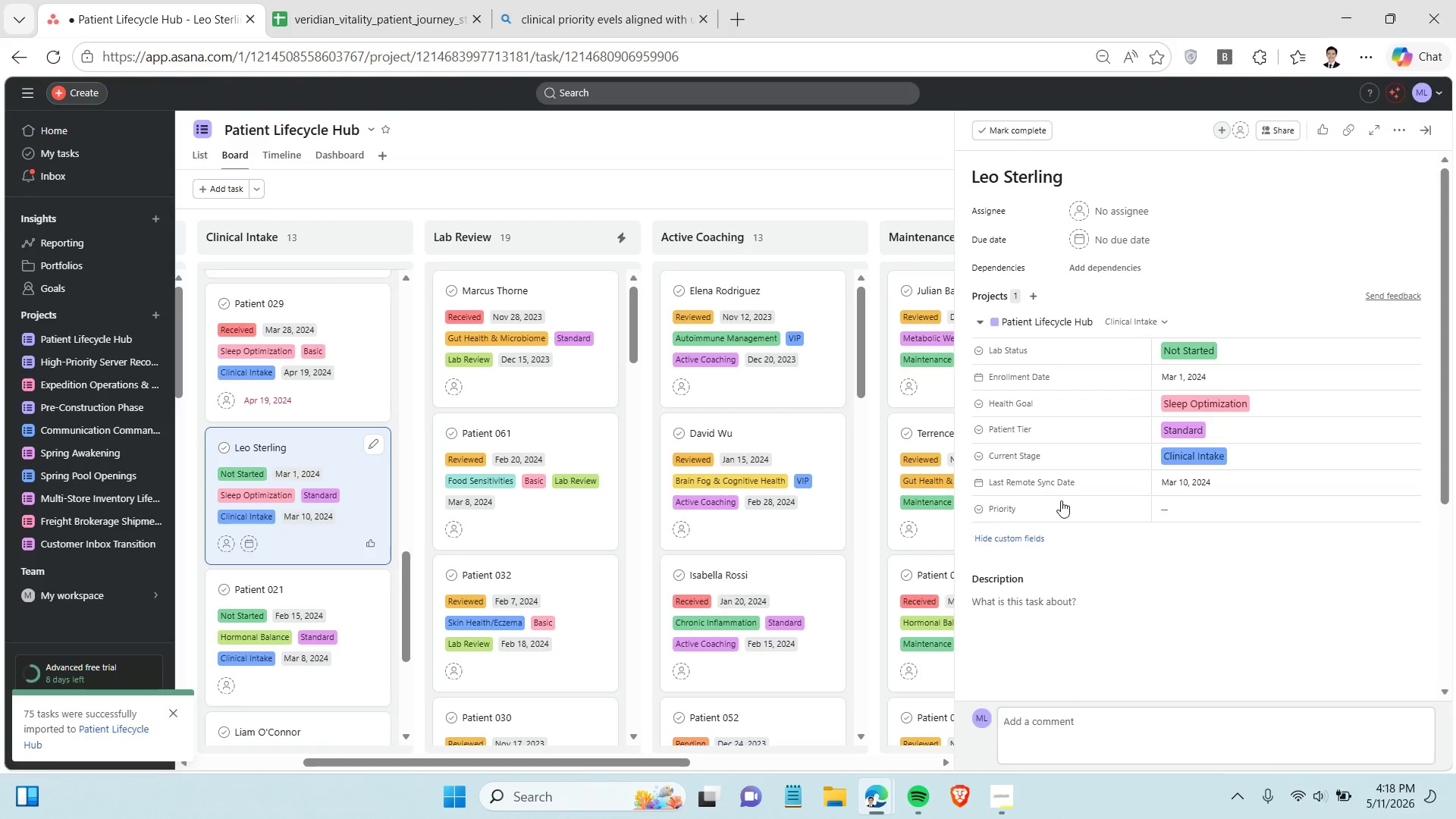 
left_click([1188, 484])
 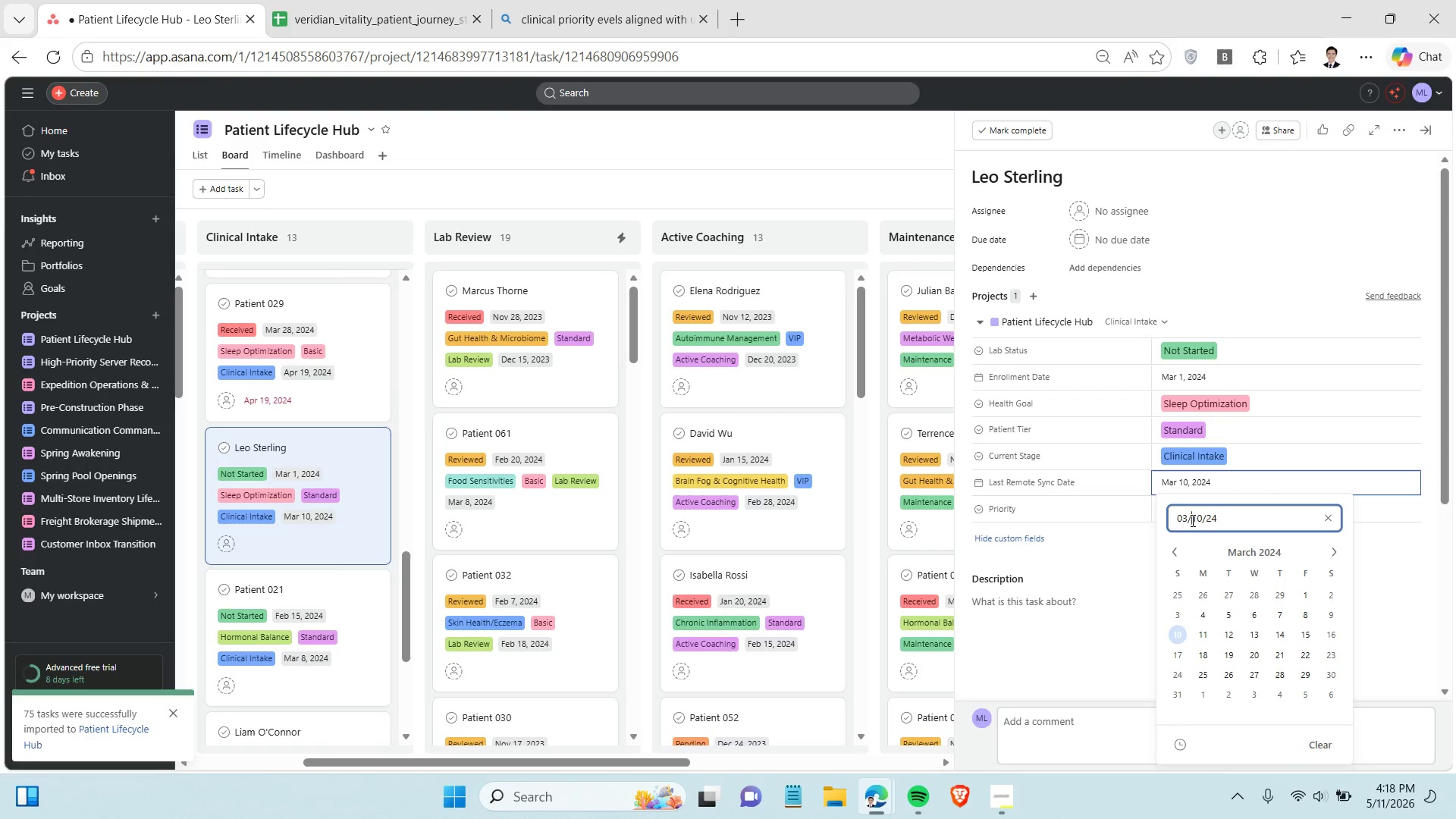 
double_click([1191, 520])
 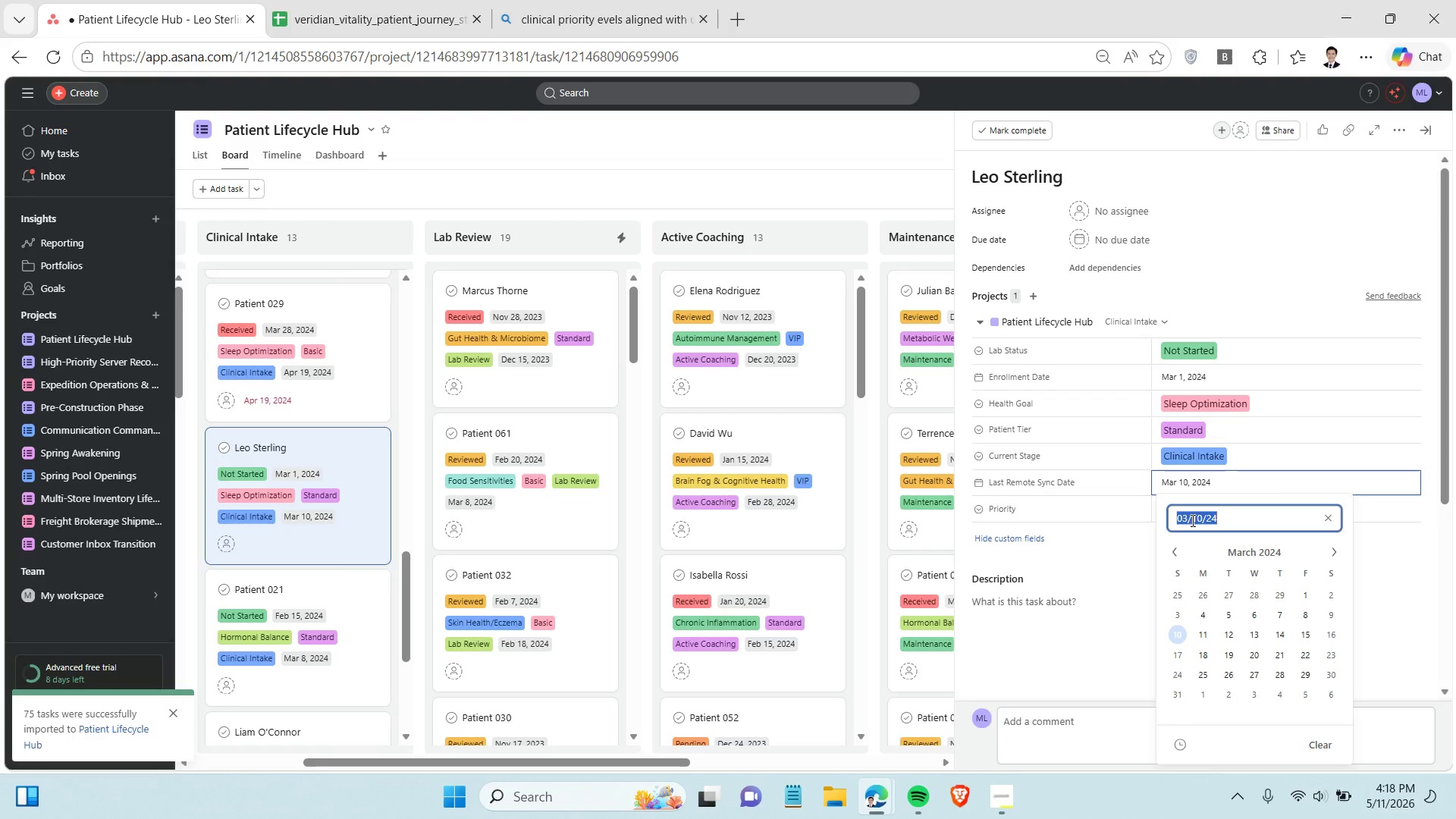 
triple_click([1191, 520])
 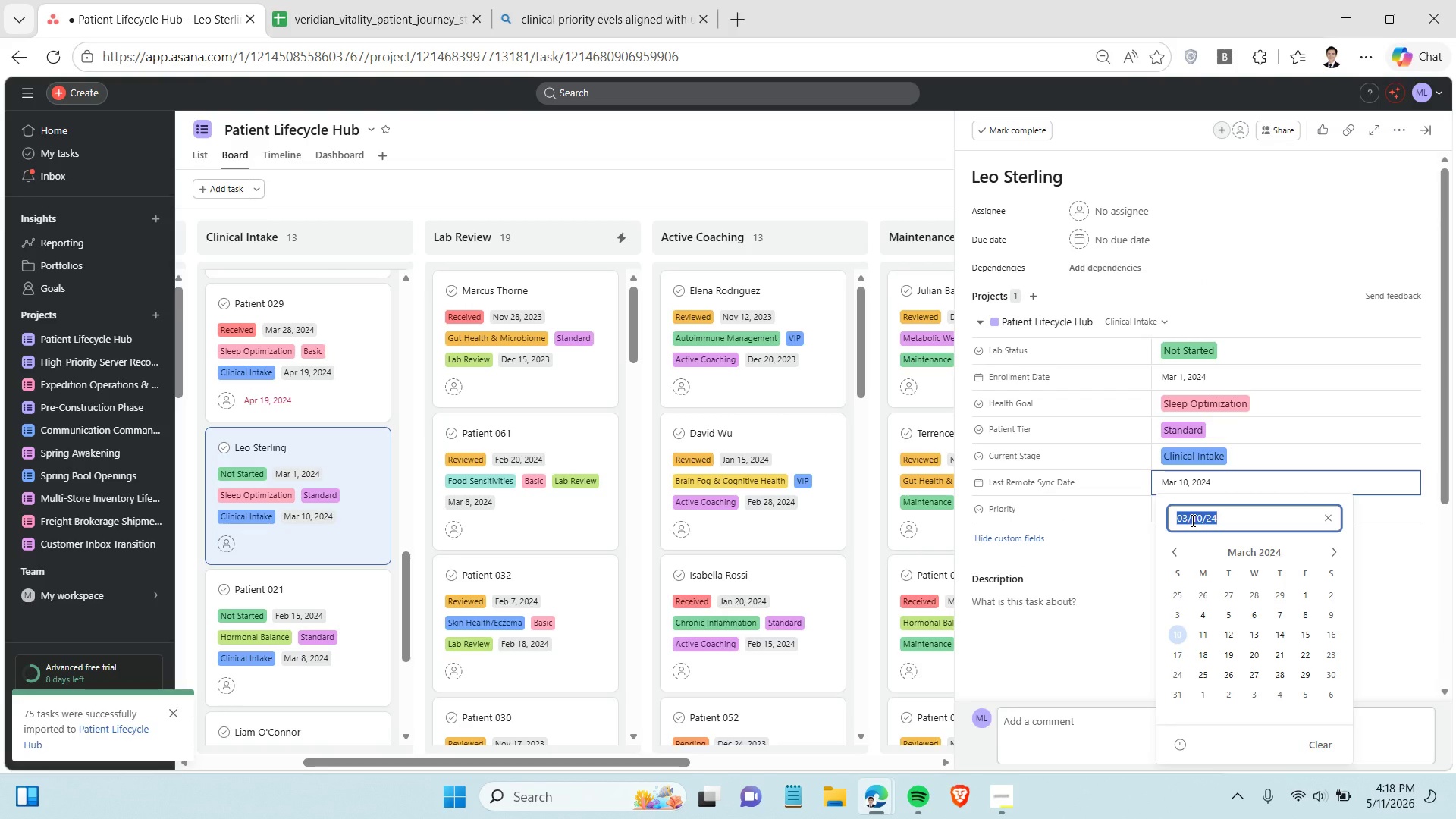 
key(Control+C)
 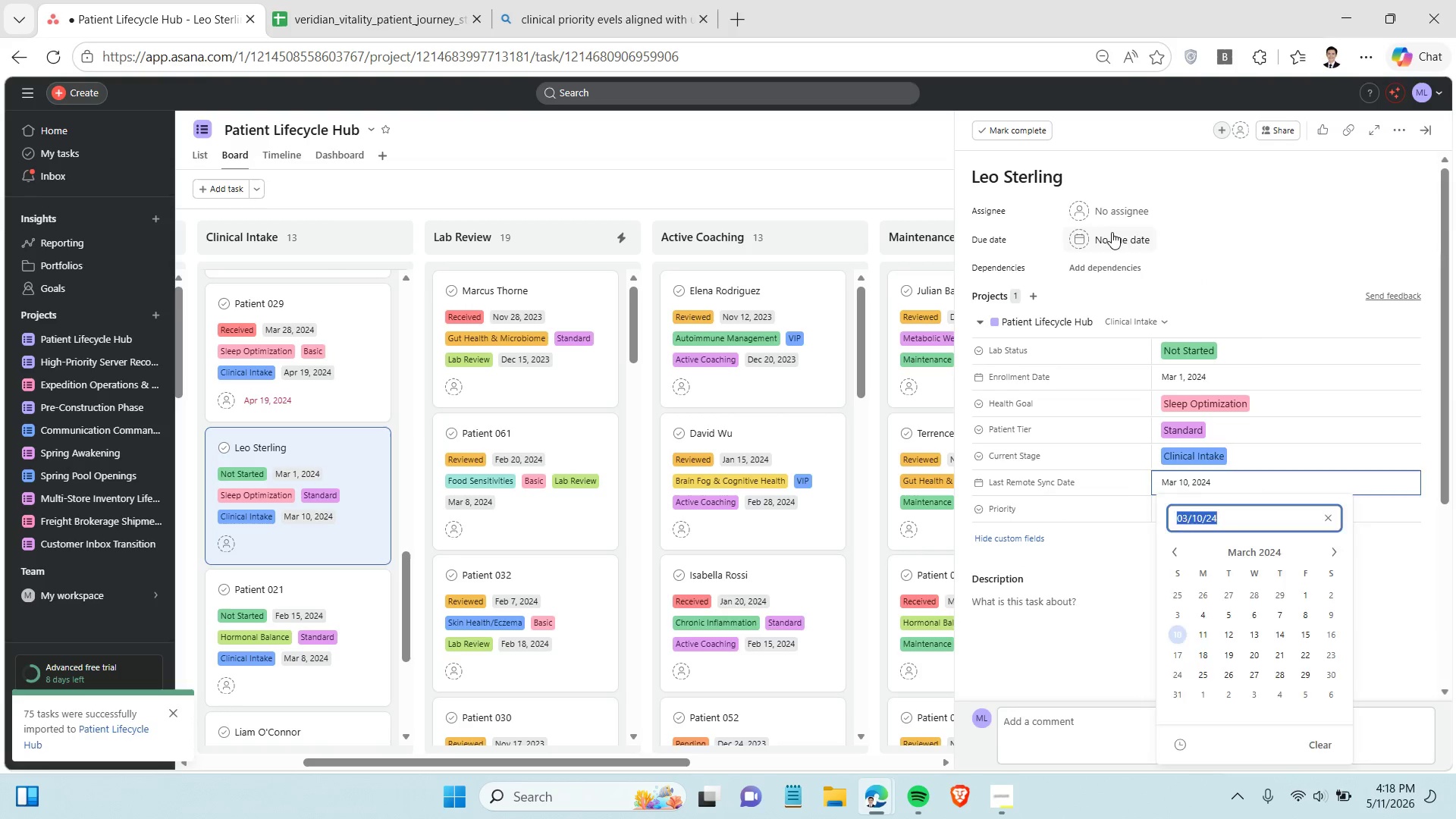 
left_click([1112, 232])
 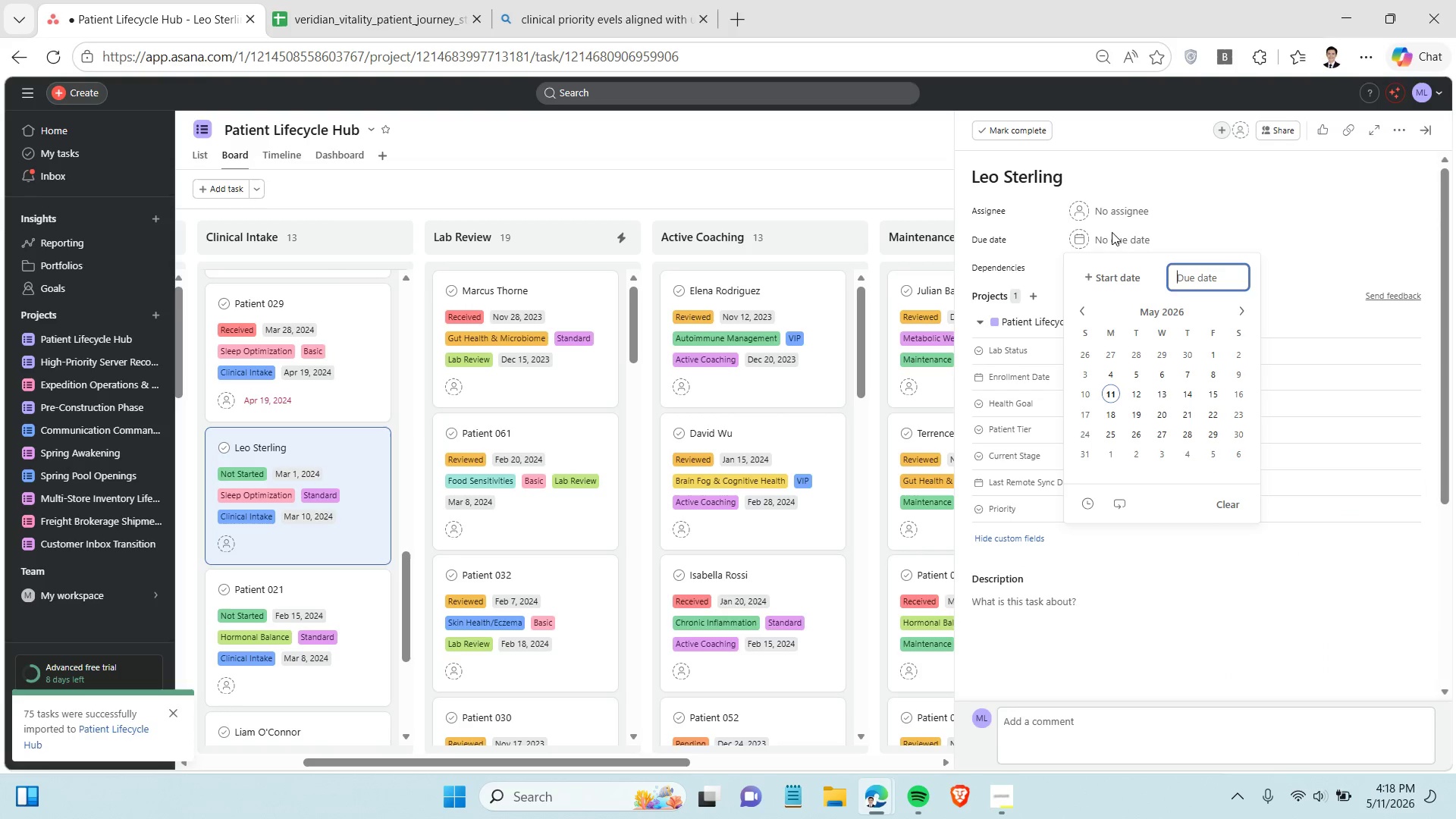 
key(Control+V)